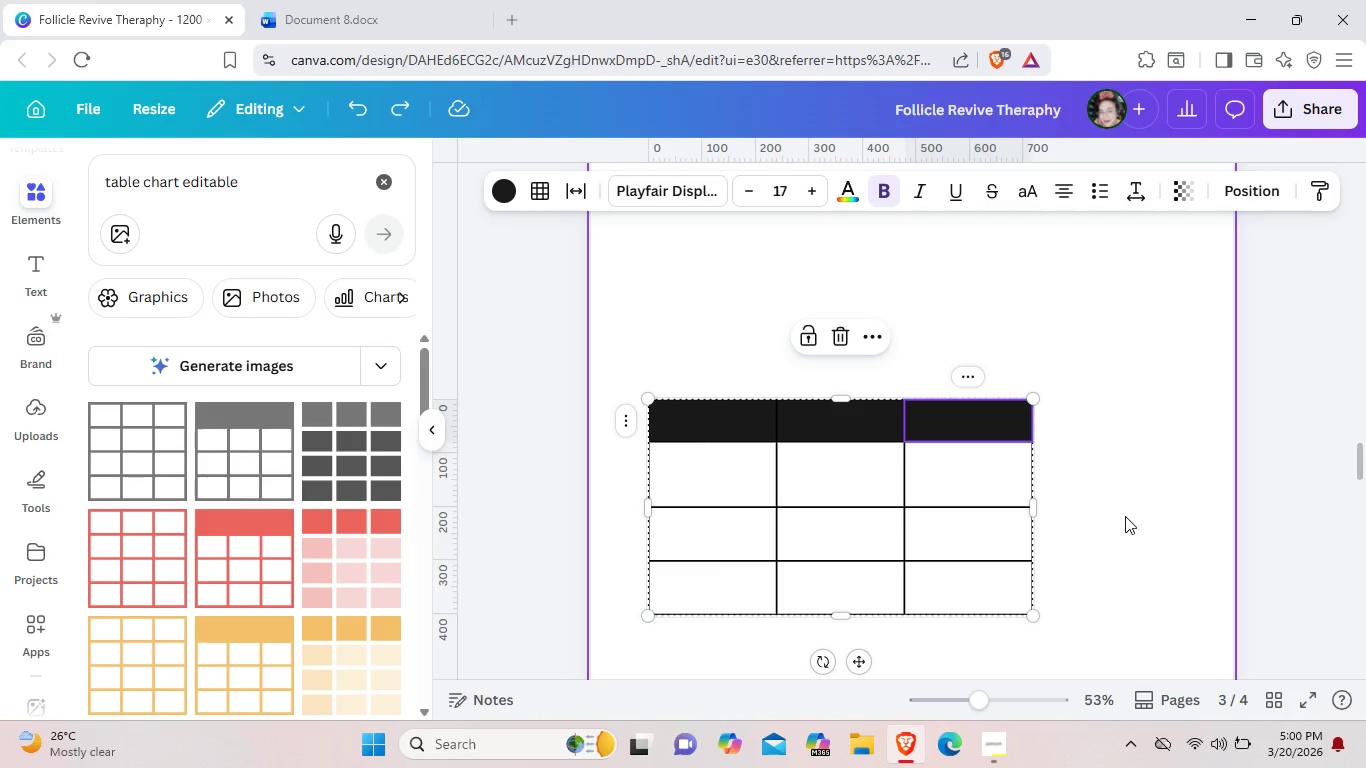 
key(Control+Z)
 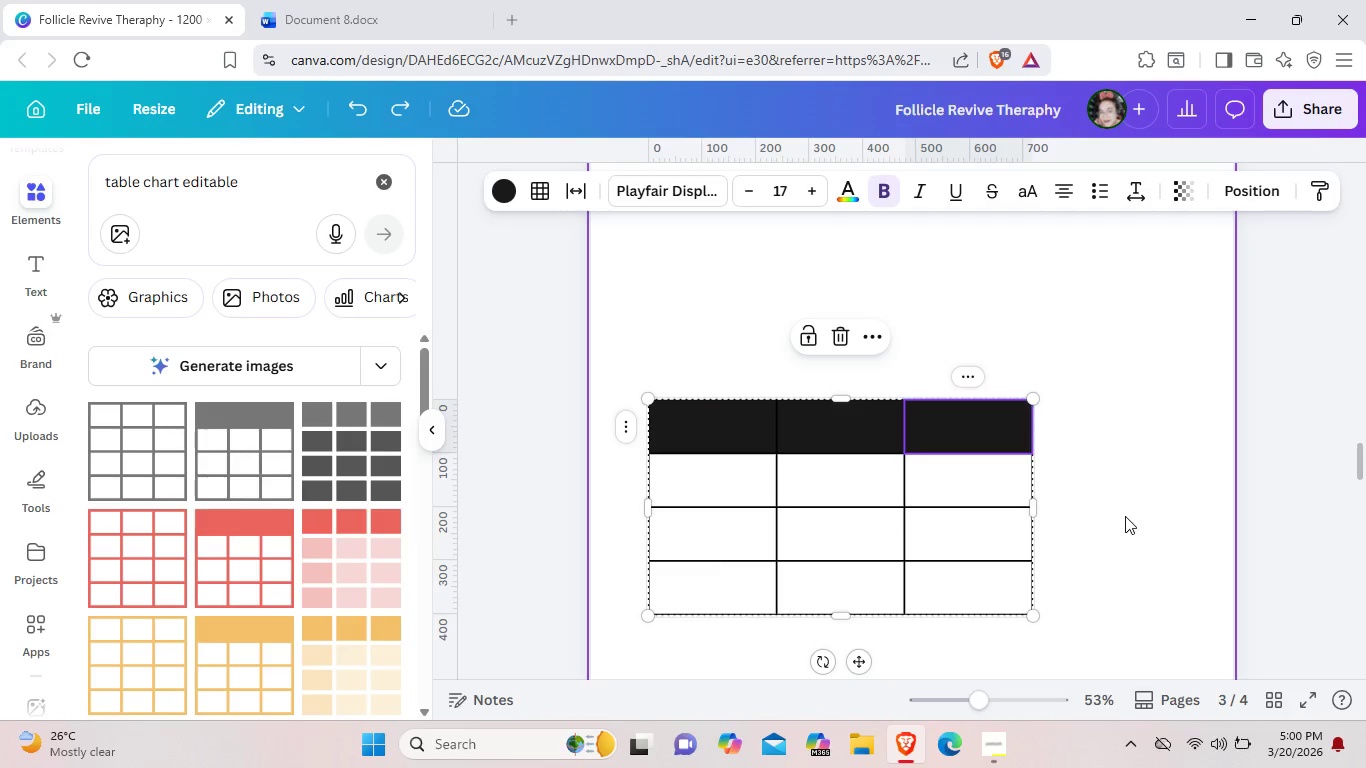 
left_click([1125, 516])
 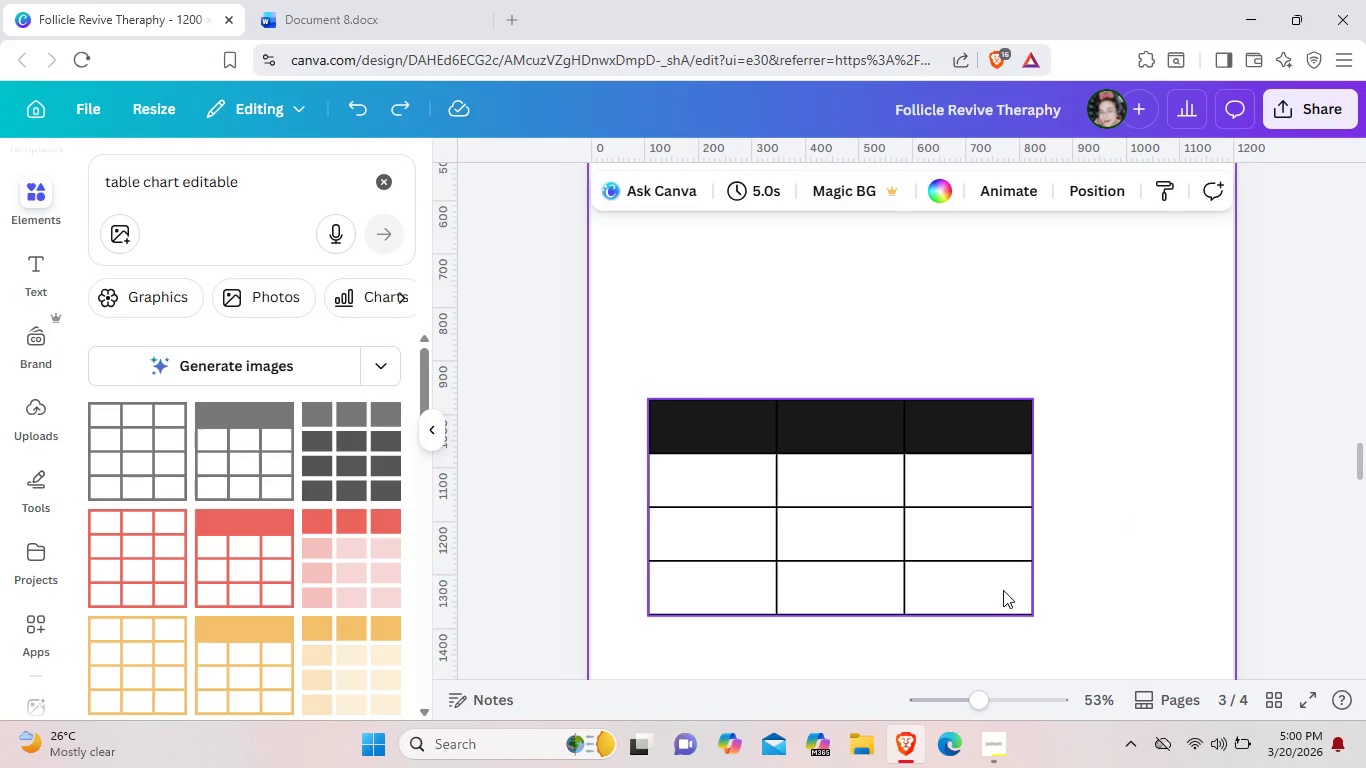 
left_click_drag(start_coordinate=[1003, 590], to_coordinate=[982, 444])
 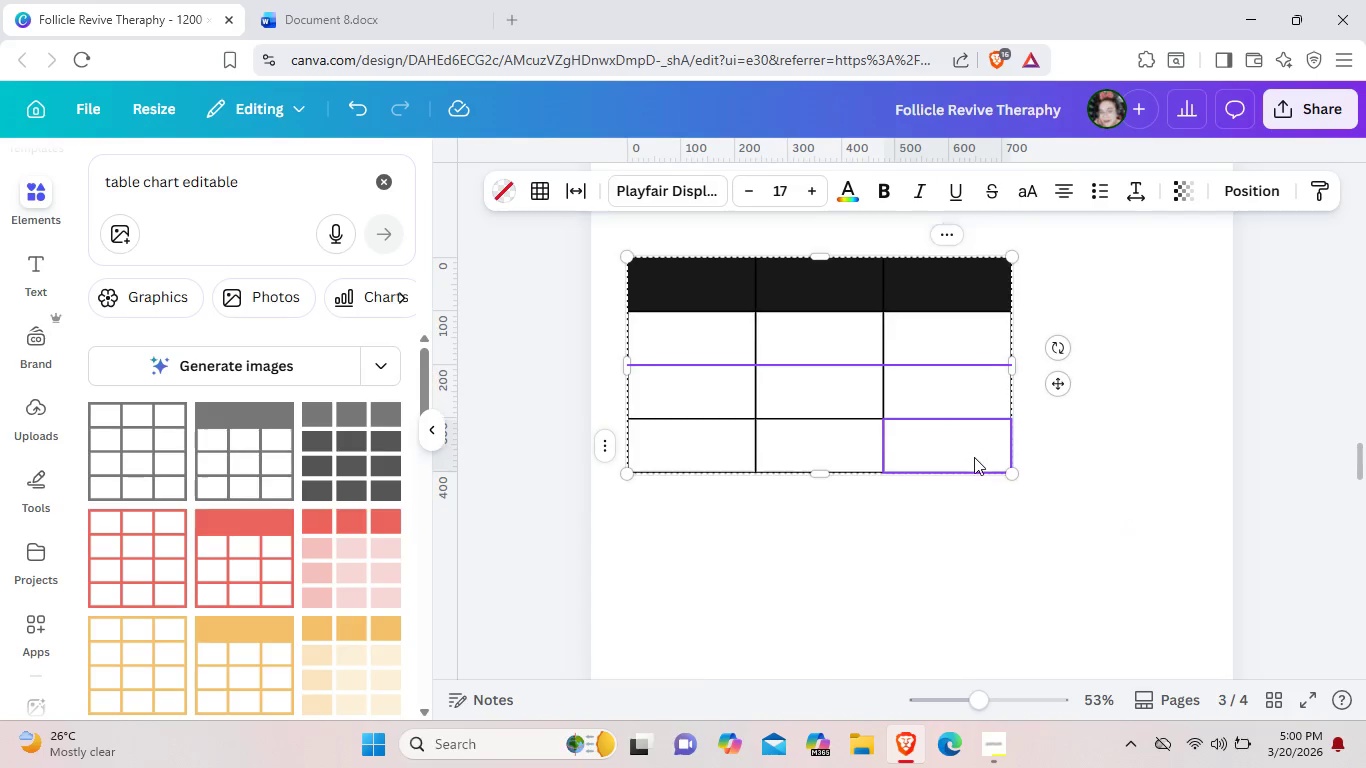 
scroll: coordinate [978, 446], scroll_direction: up, amount: 2.0
 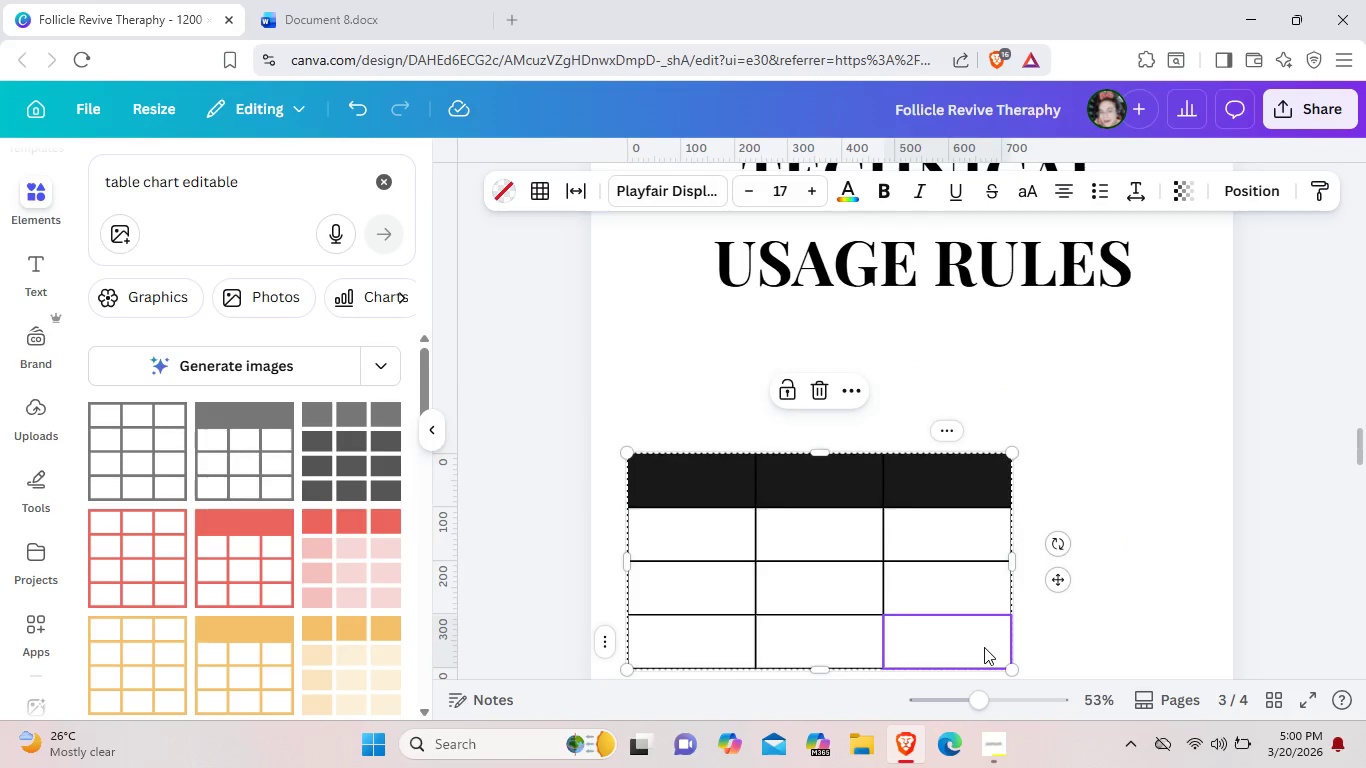 
left_click_drag(start_coordinate=[984, 647], to_coordinate=[979, 511])
 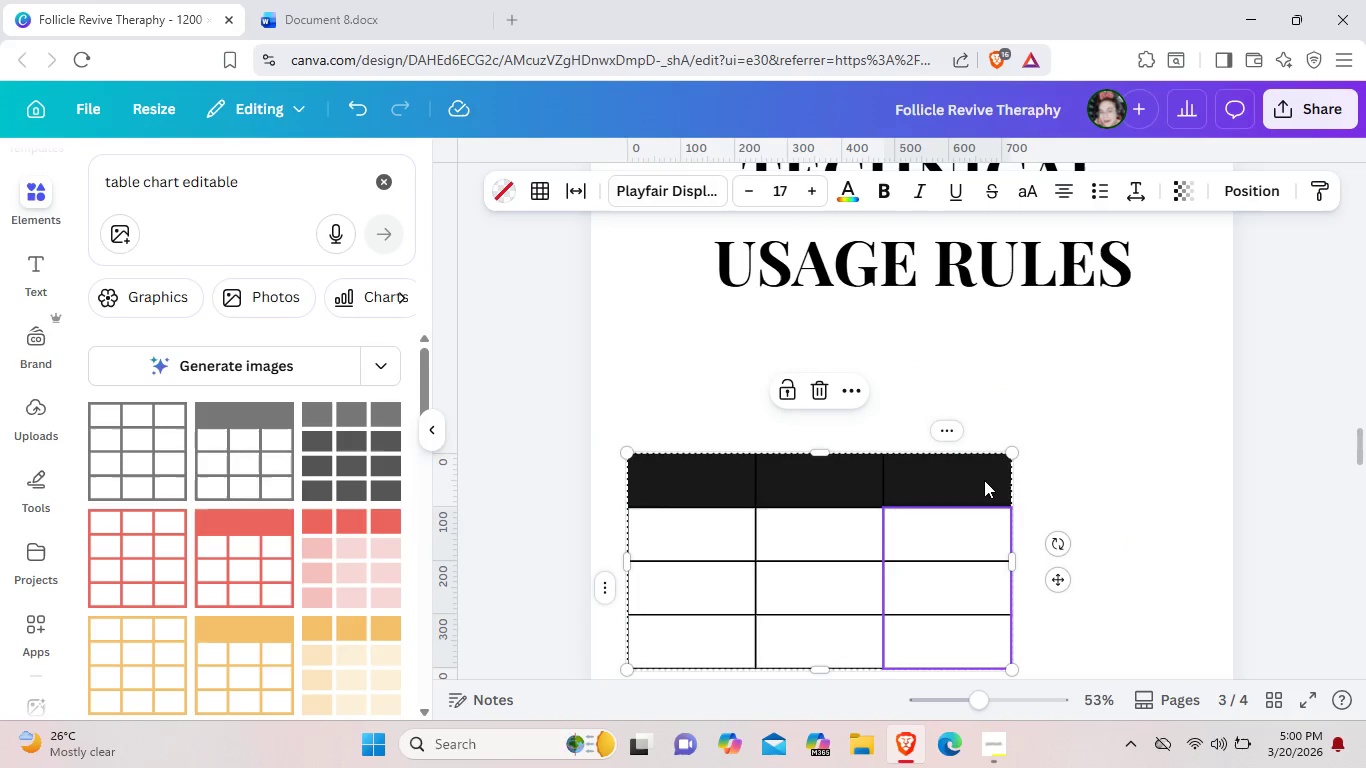 
left_click([984, 480])
 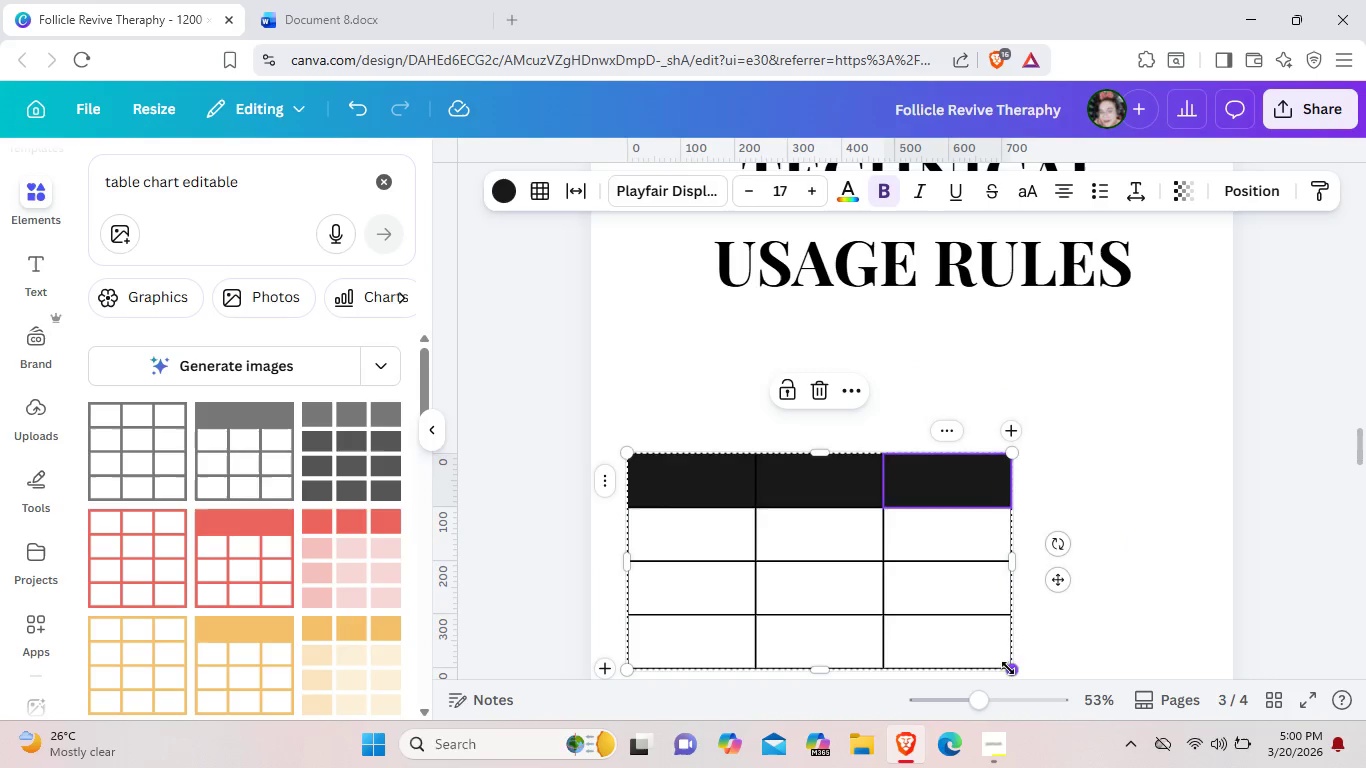 
left_click_drag(start_coordinate=[1015, 669], to_coordinate=[1086, 681])
 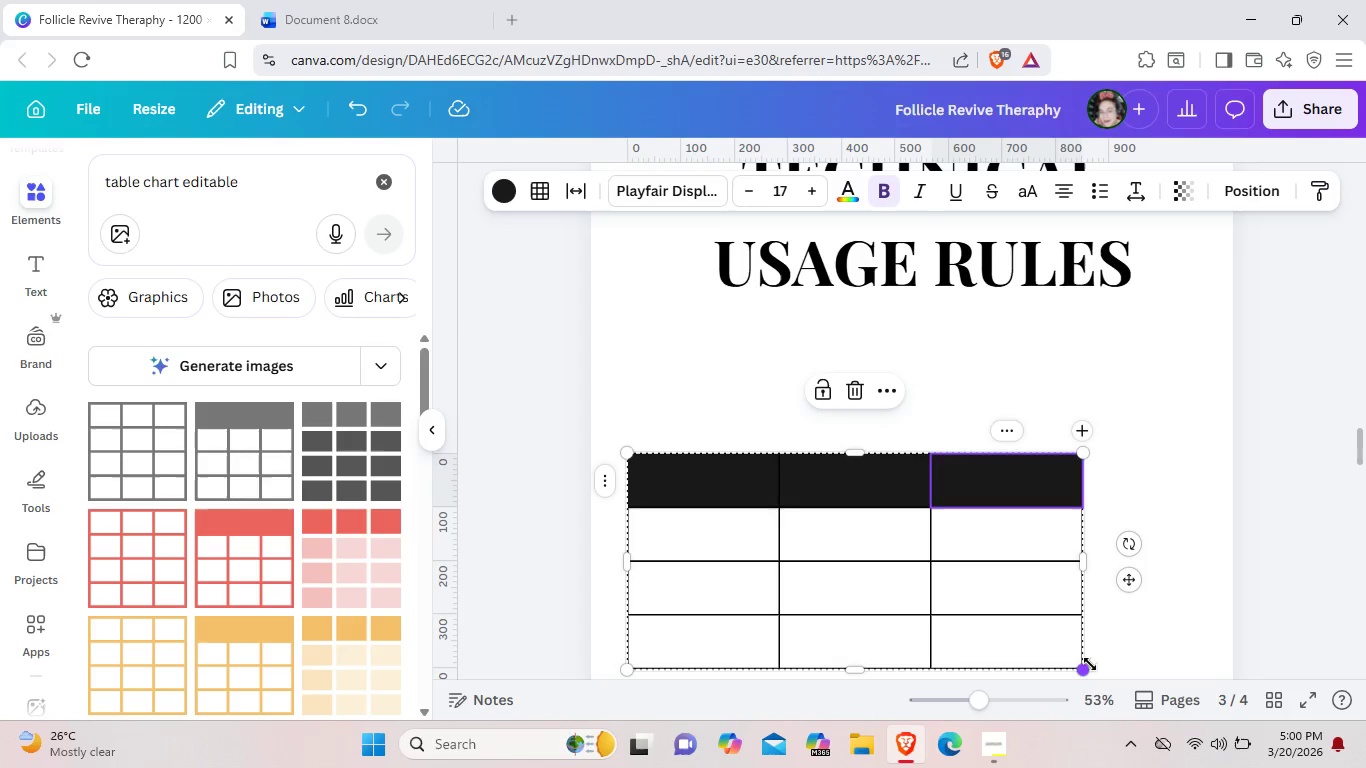 
left_click_drag(start_coordinate=[1085, 664], to_coordinate=[1071, 663])
 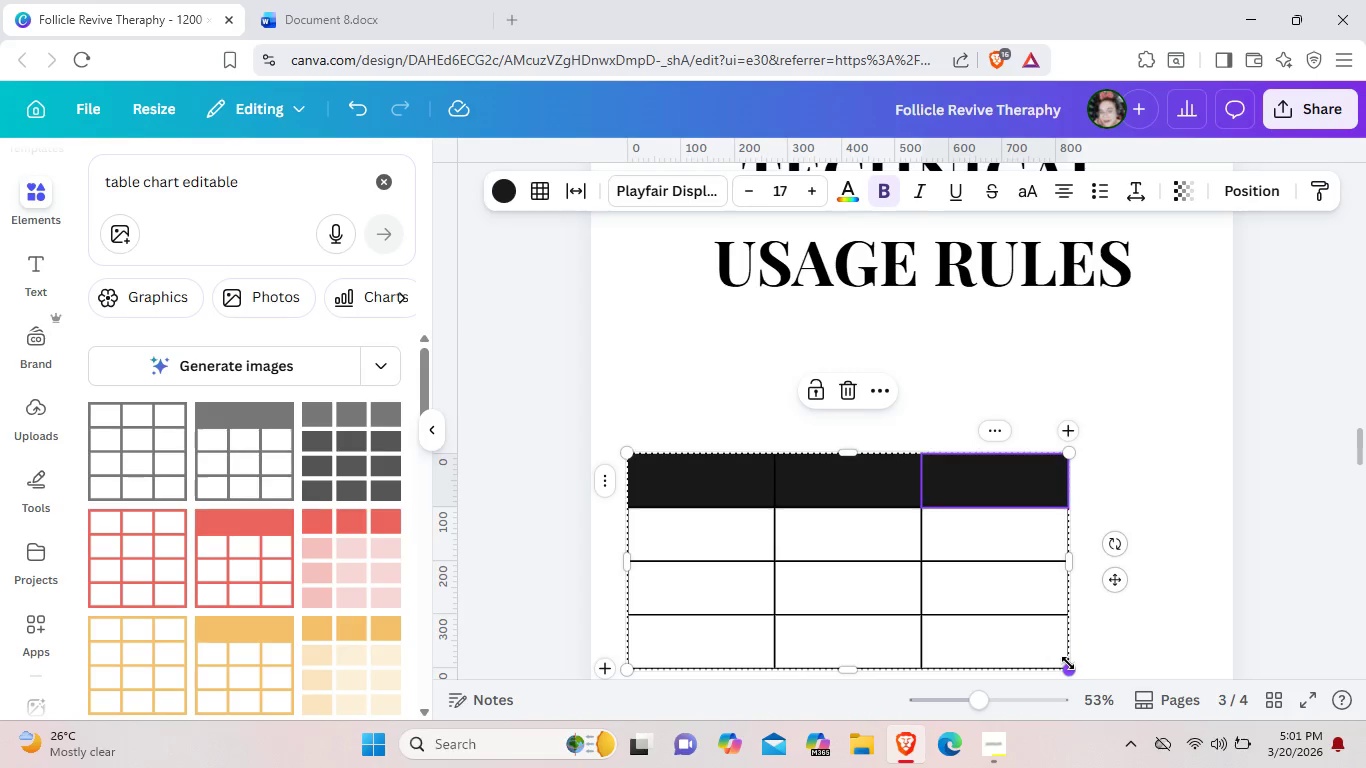 
wait(6.42)
 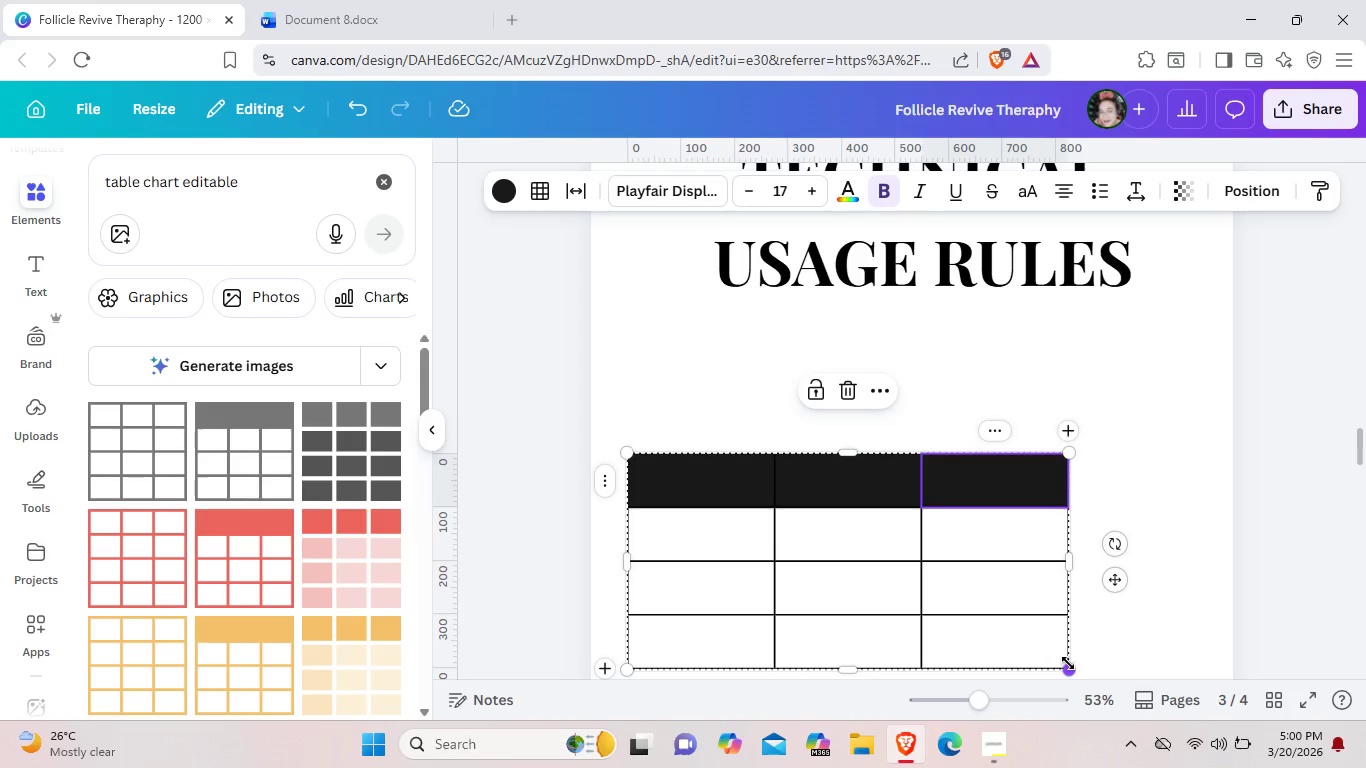 
left_click([1069, 427])
 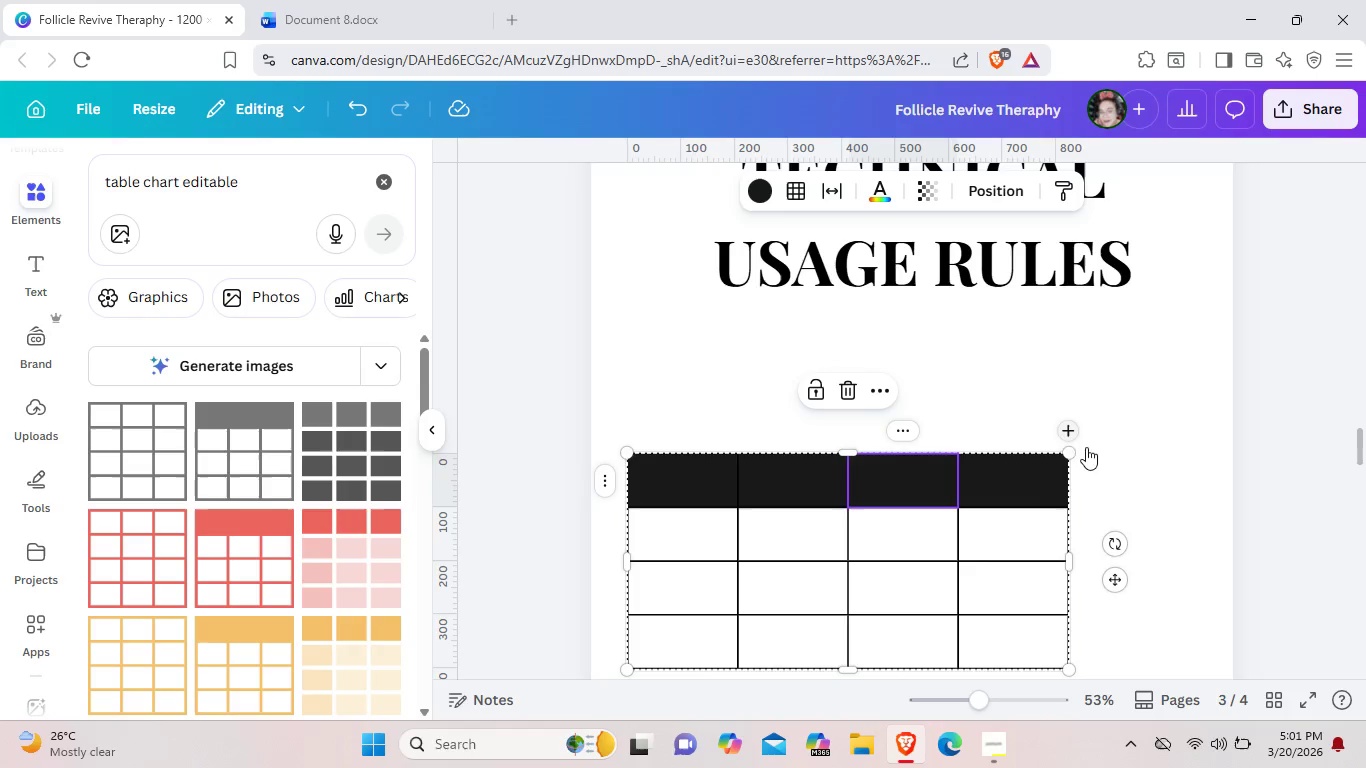 
left_click([1117, 475])
 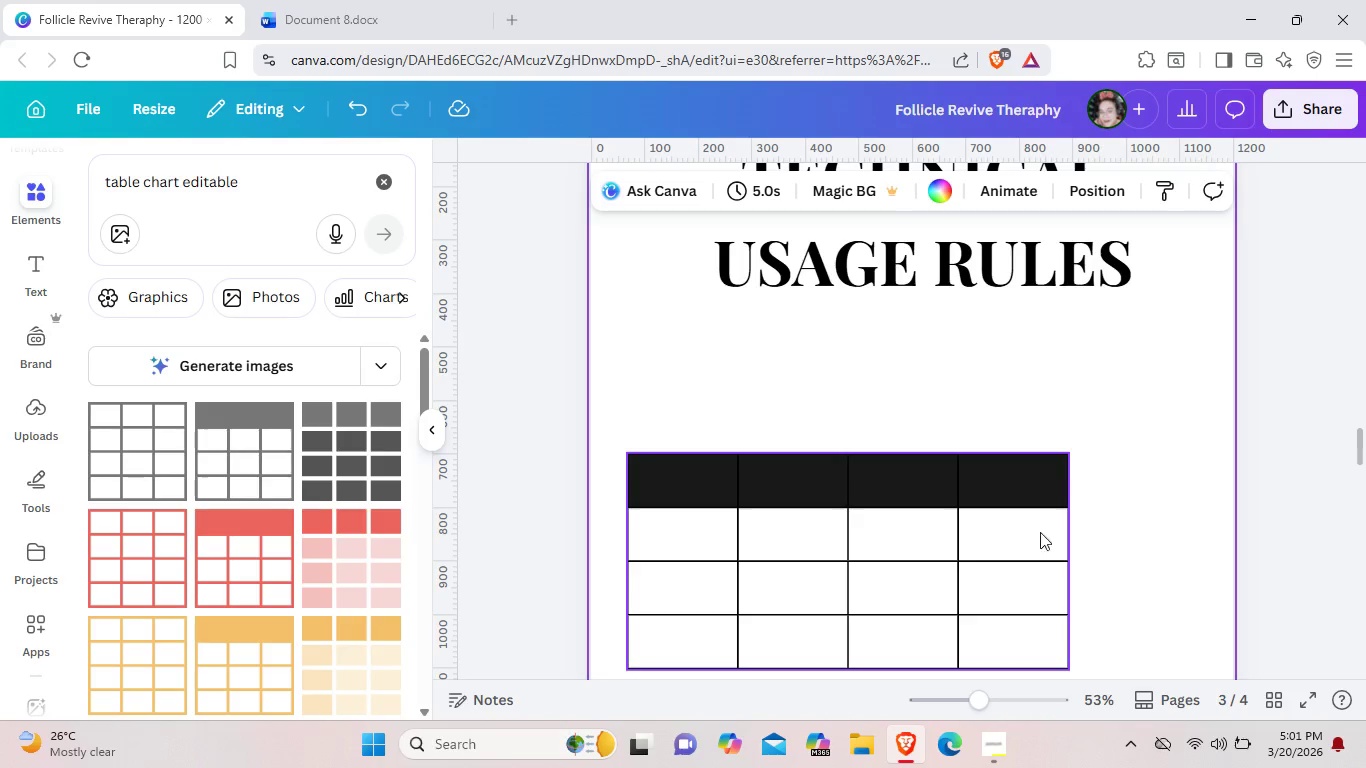 
left_click_drag(start_coordinate=[1044, 551], to_coordinate=[1062, 427])
 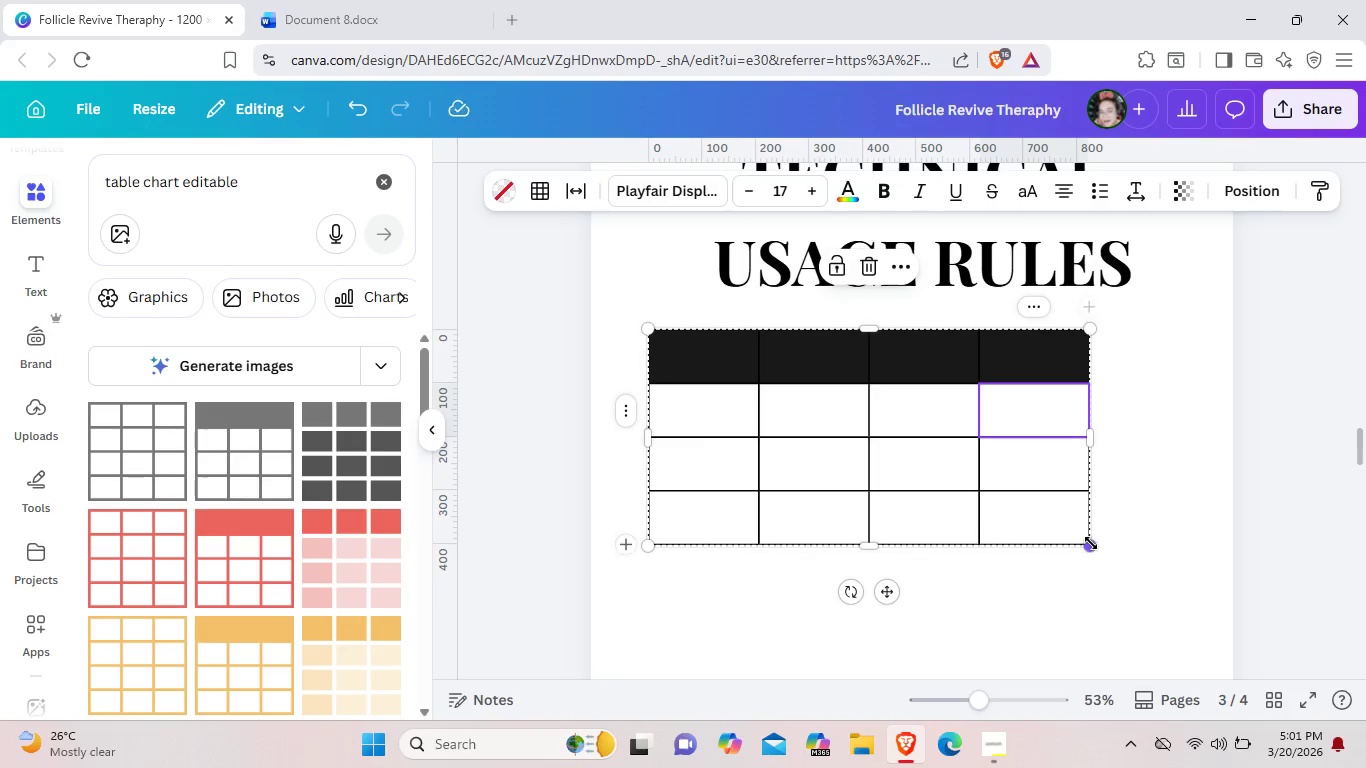 
left_click_drag(start_coordinate=[1091, 543], to_coordinate=[1202, 587])
 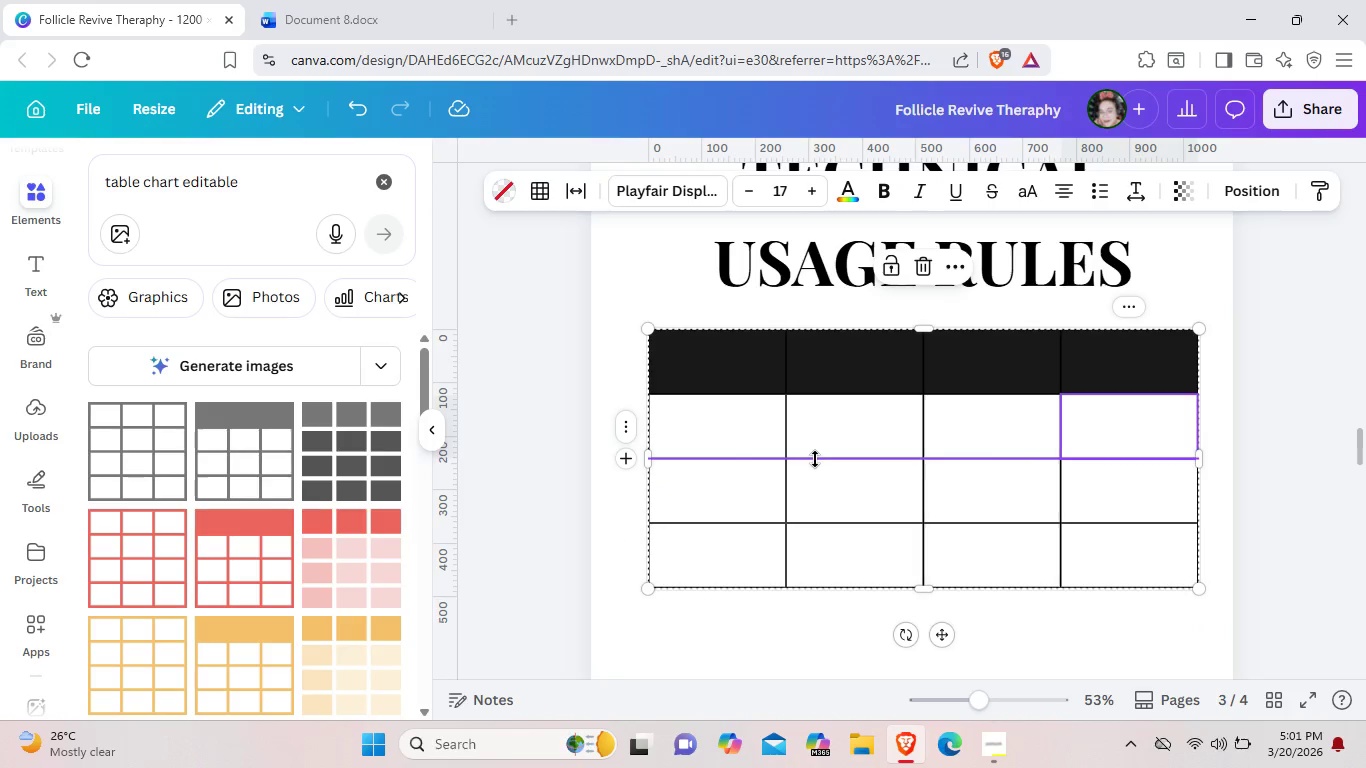 
left_click([815, 459])
 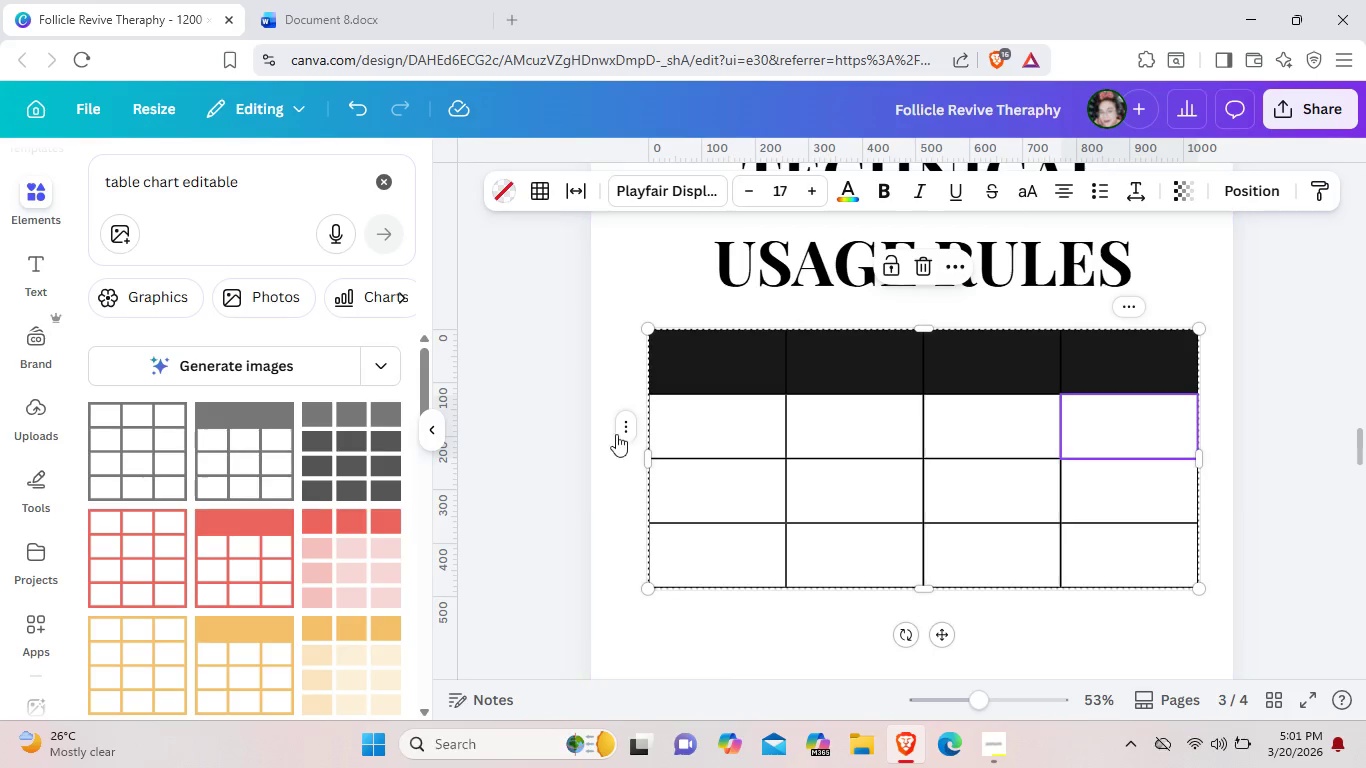 
left_click([621, 433])
 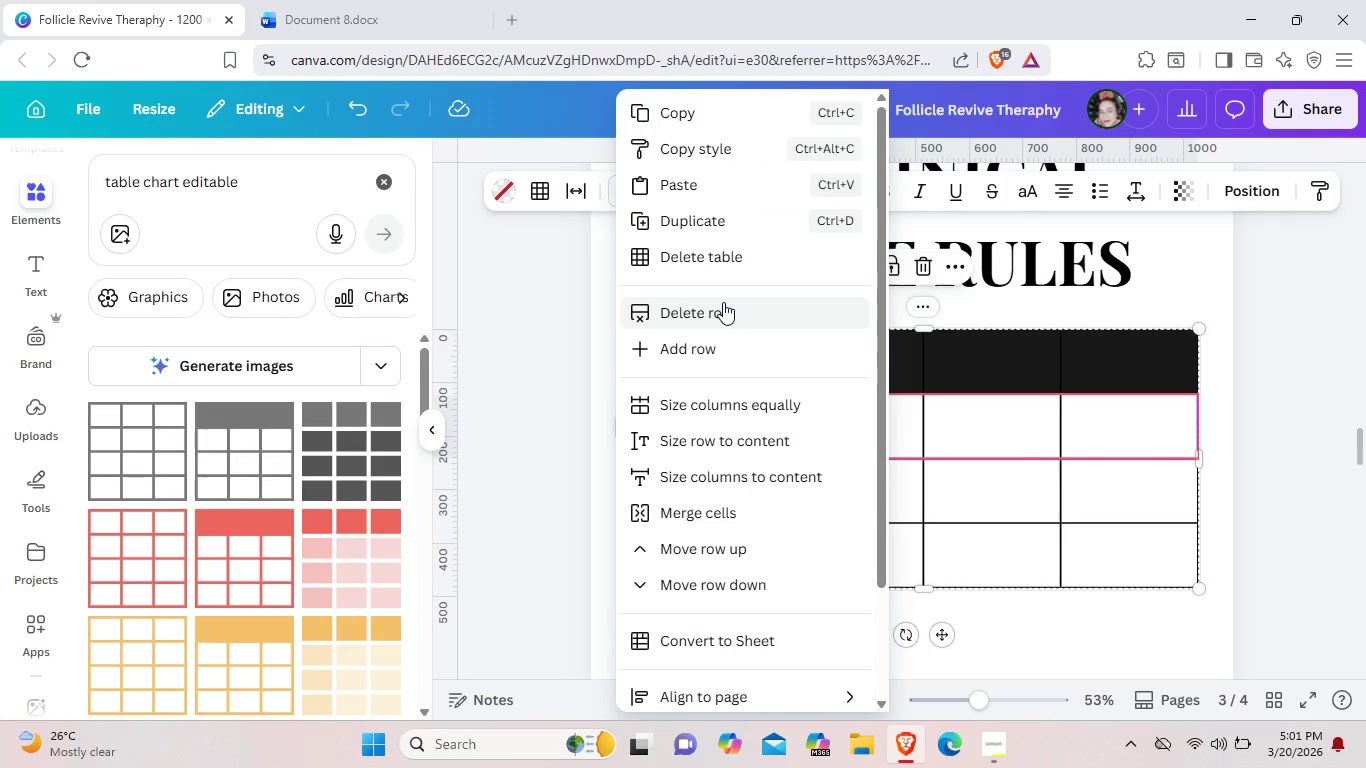 
wait(10.7)
 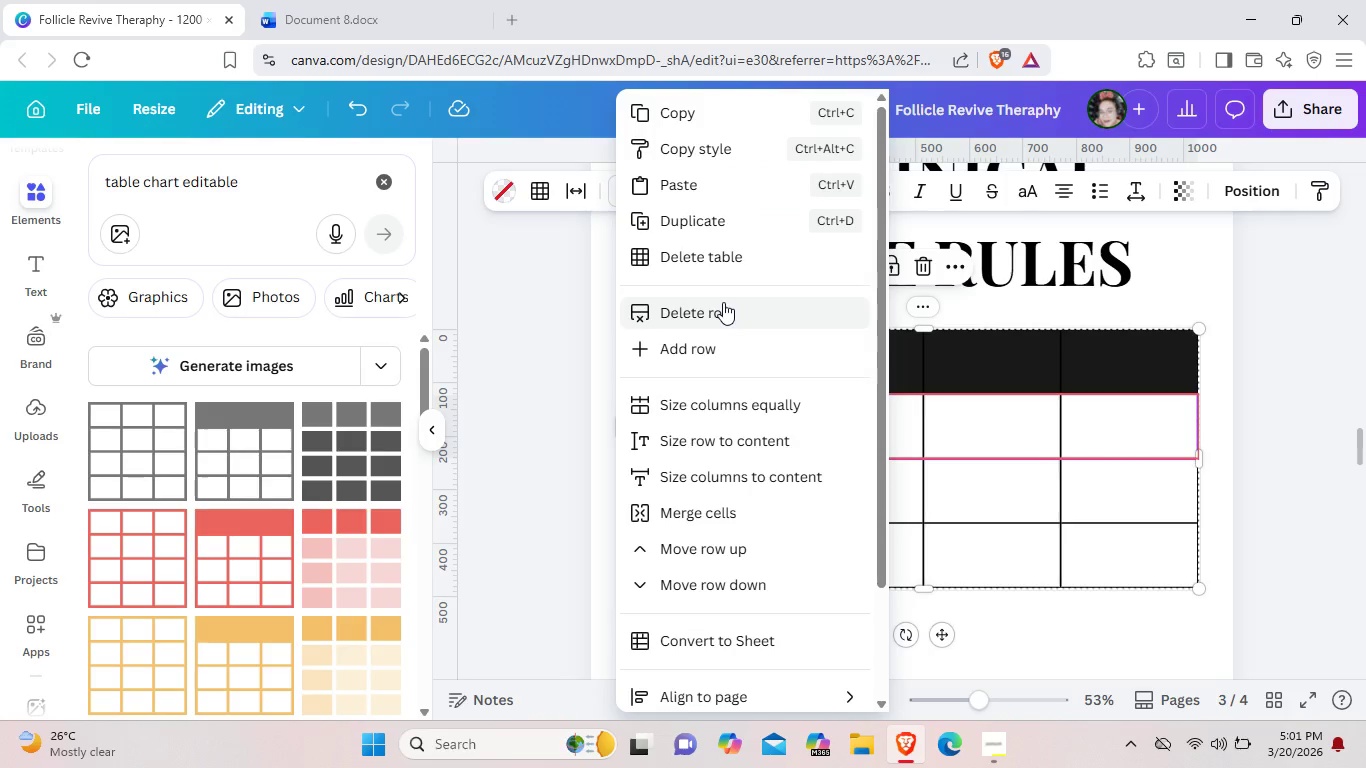 
scroll: coordinate [689, 651], scroll_direction: down, amount: 1.0
 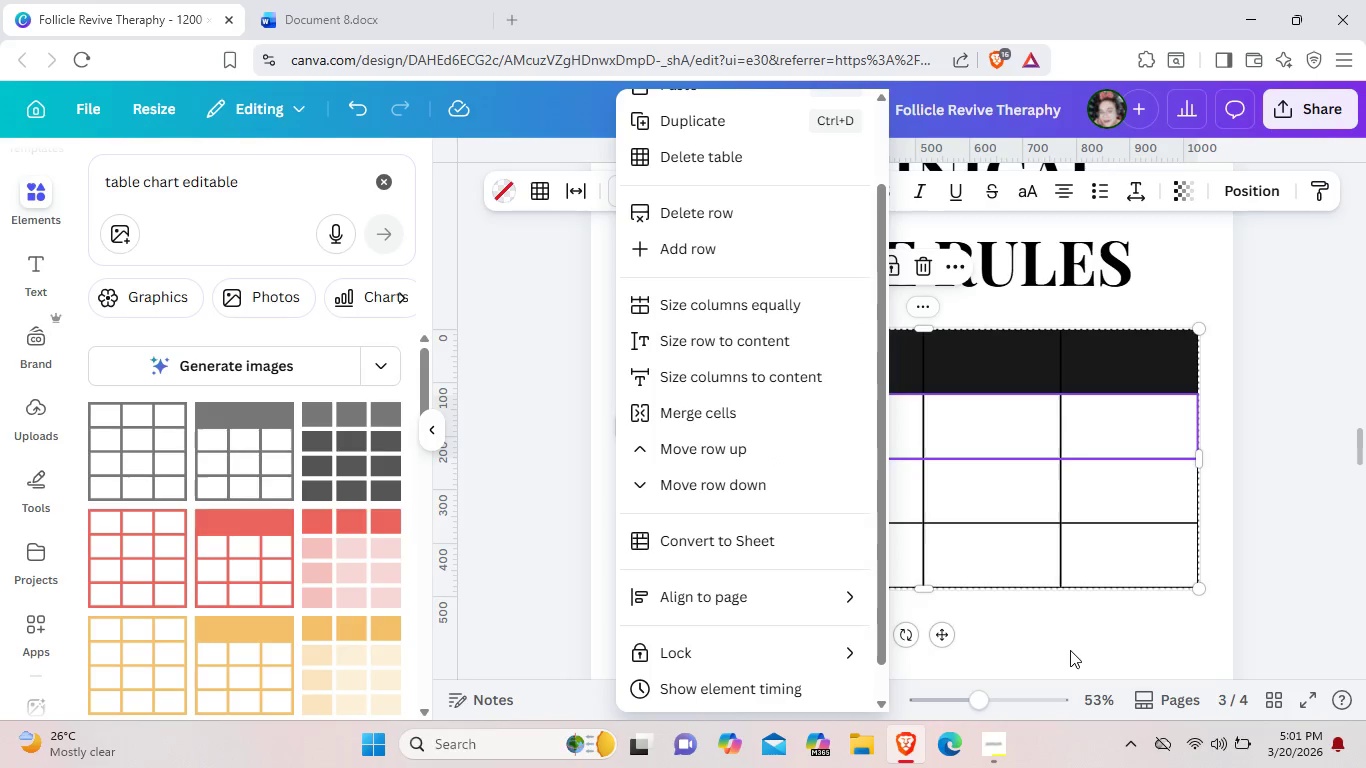 
left_click([1070, 650])
 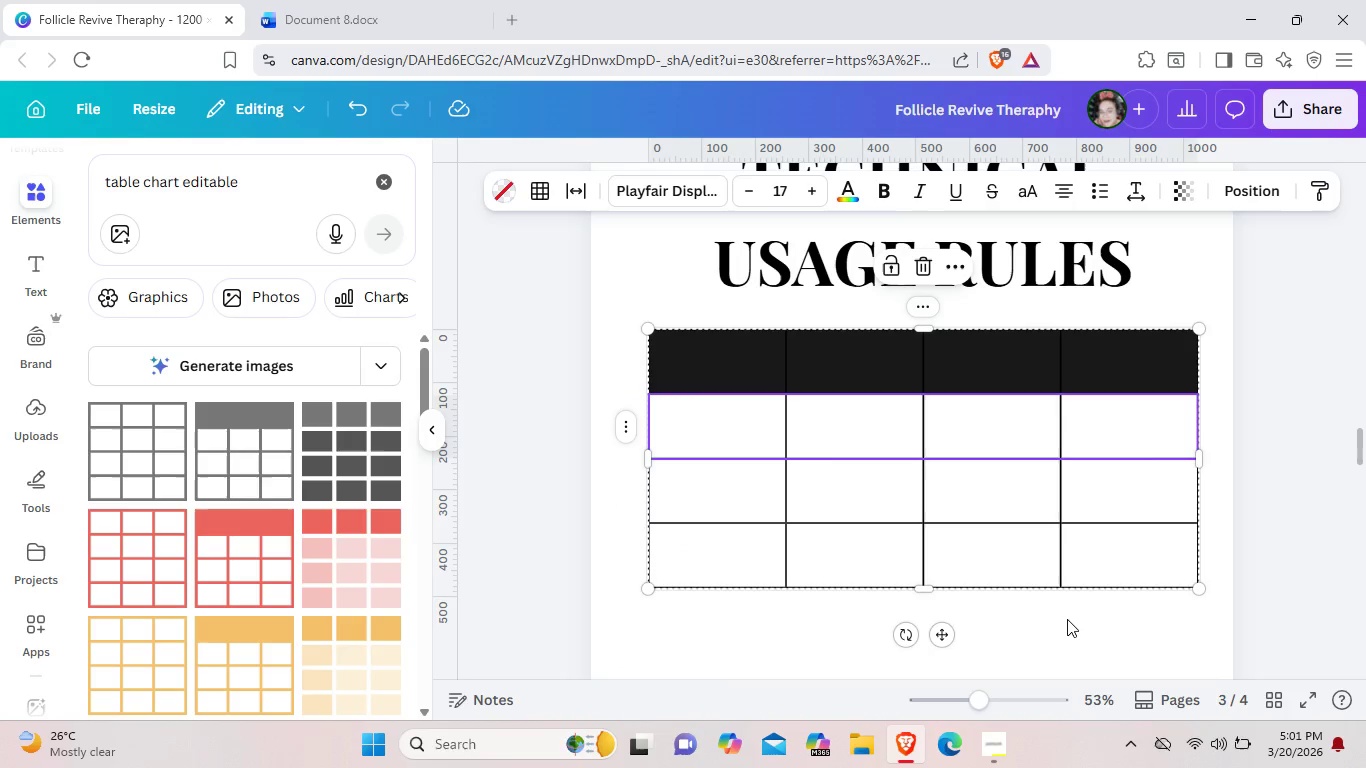 
left_click([1067, 618])
 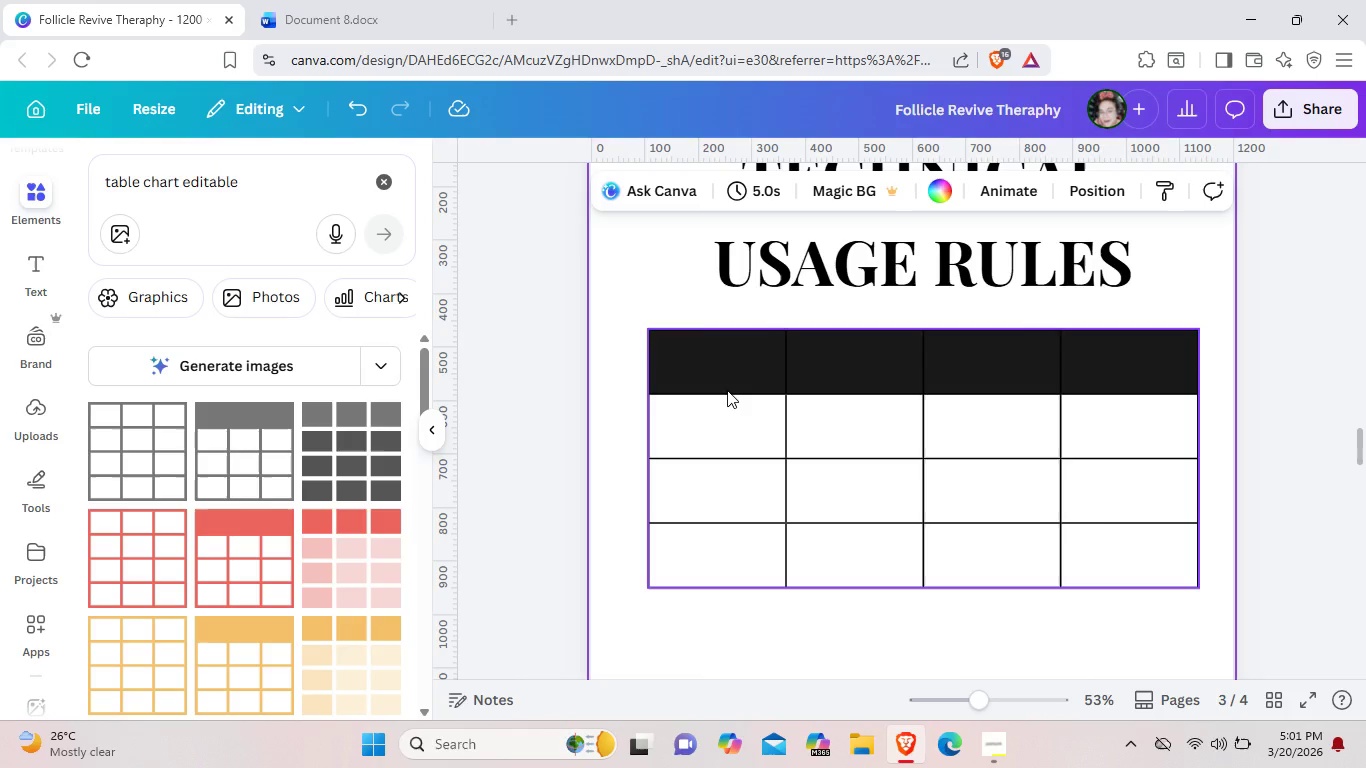 
wait(7.36)
 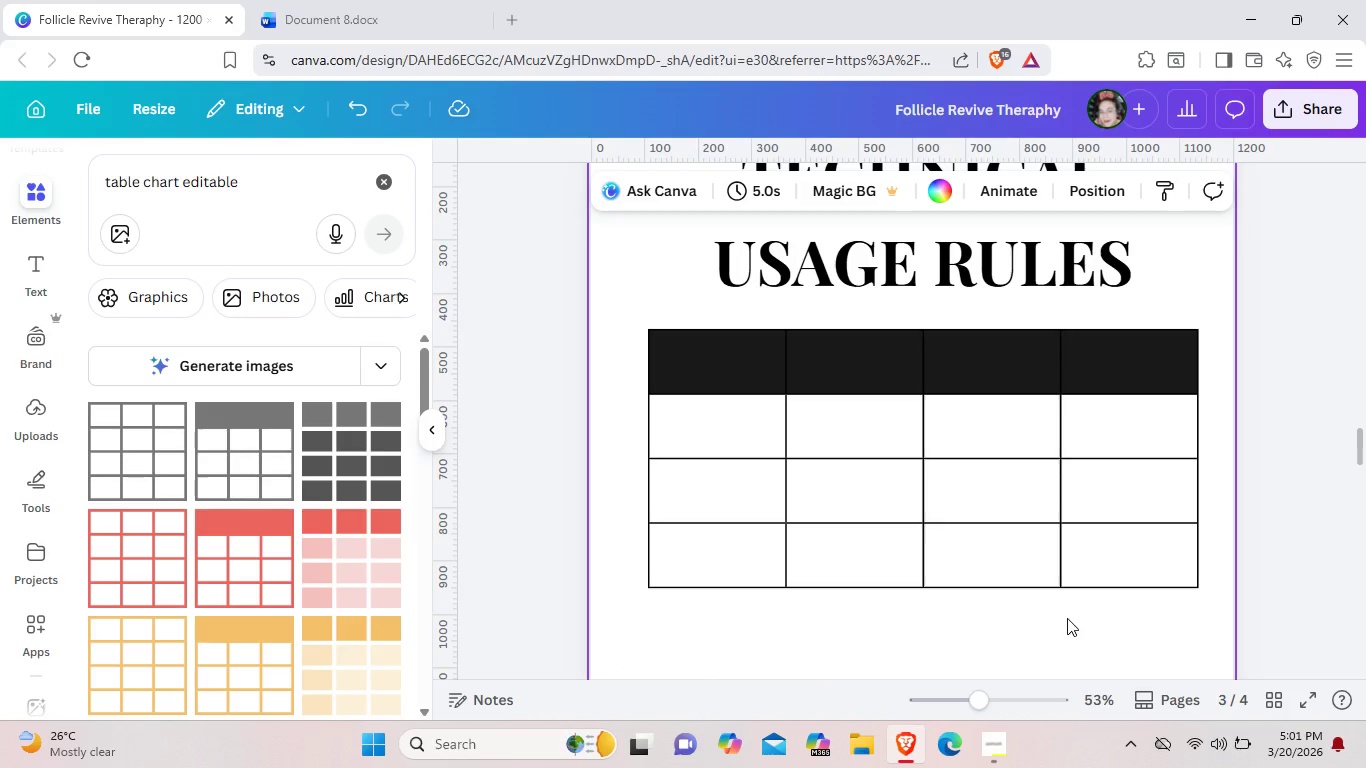 
scroll: coordinate [266, 582], scroll_direction: down, amount: 4.0
 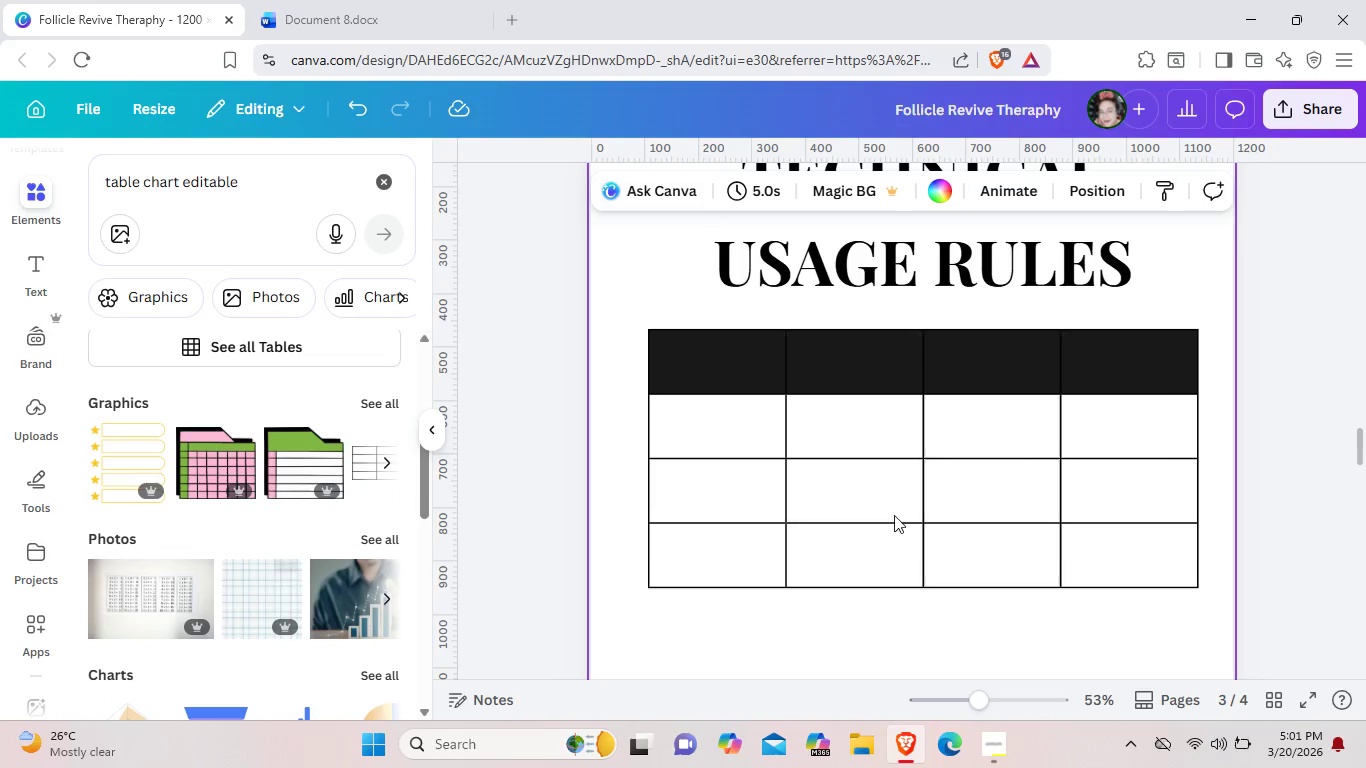 
scroll: coordinate [900, 511], scroll_direction: up, amount: 2.0
 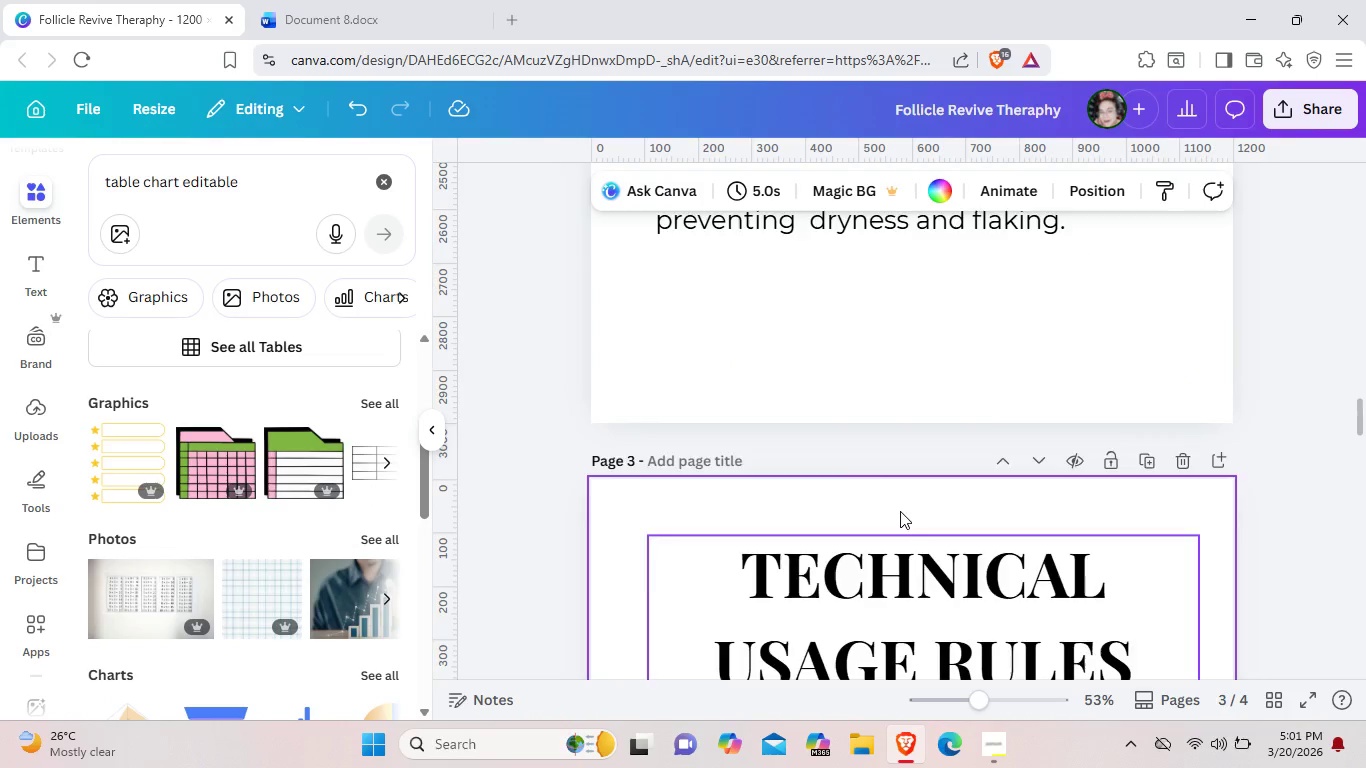 
scroll: coordinate [900, 511], scroll_direction: down, amount: 4.0
 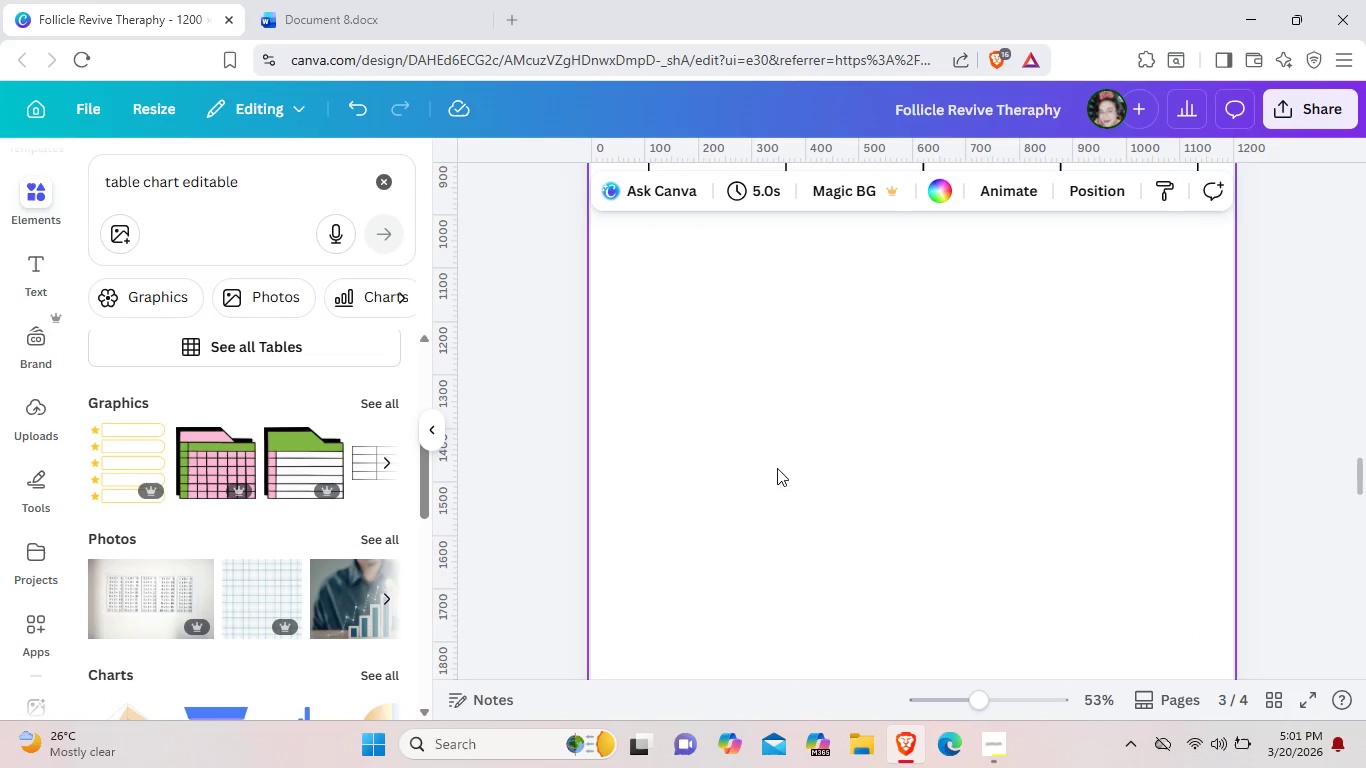 
scroll: coordinate [782, 477], scroll_direction: up, amount: 4.0
 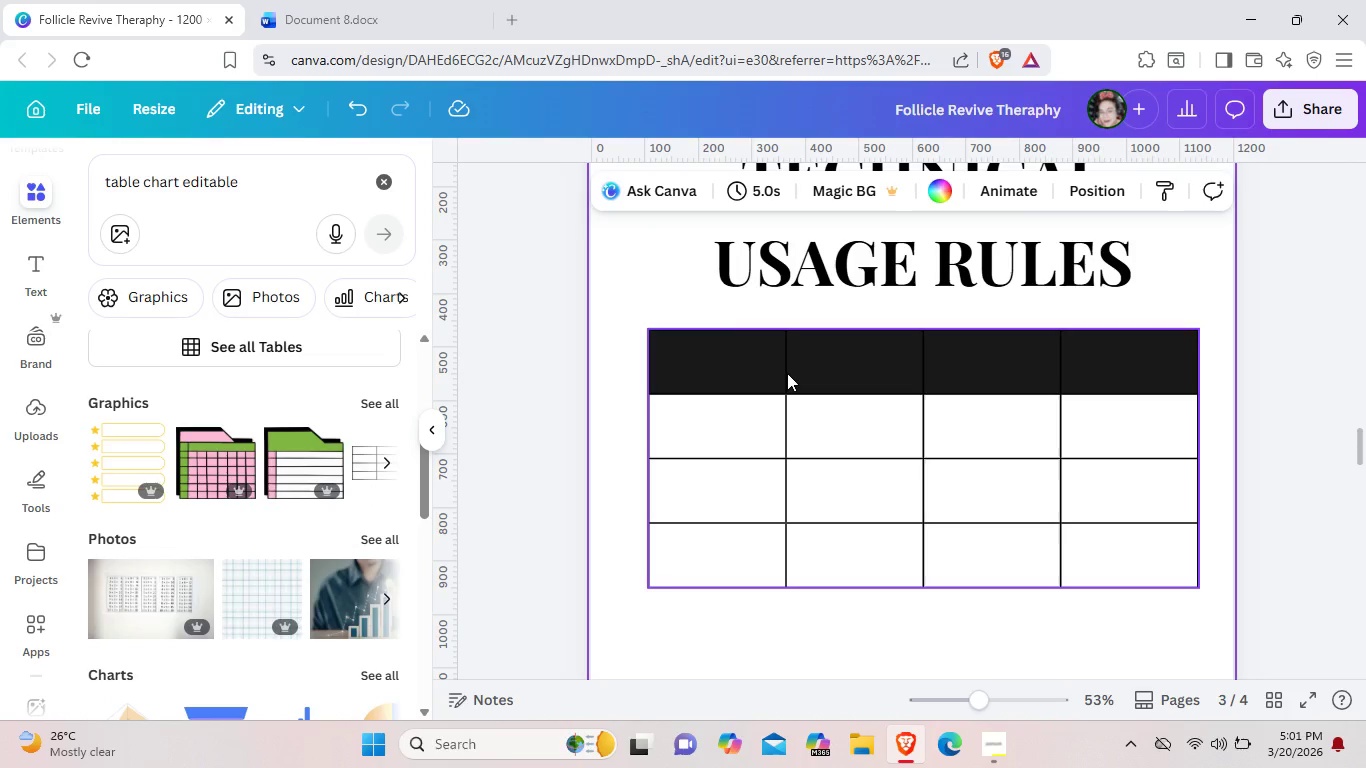 
left_click([787, 373])
 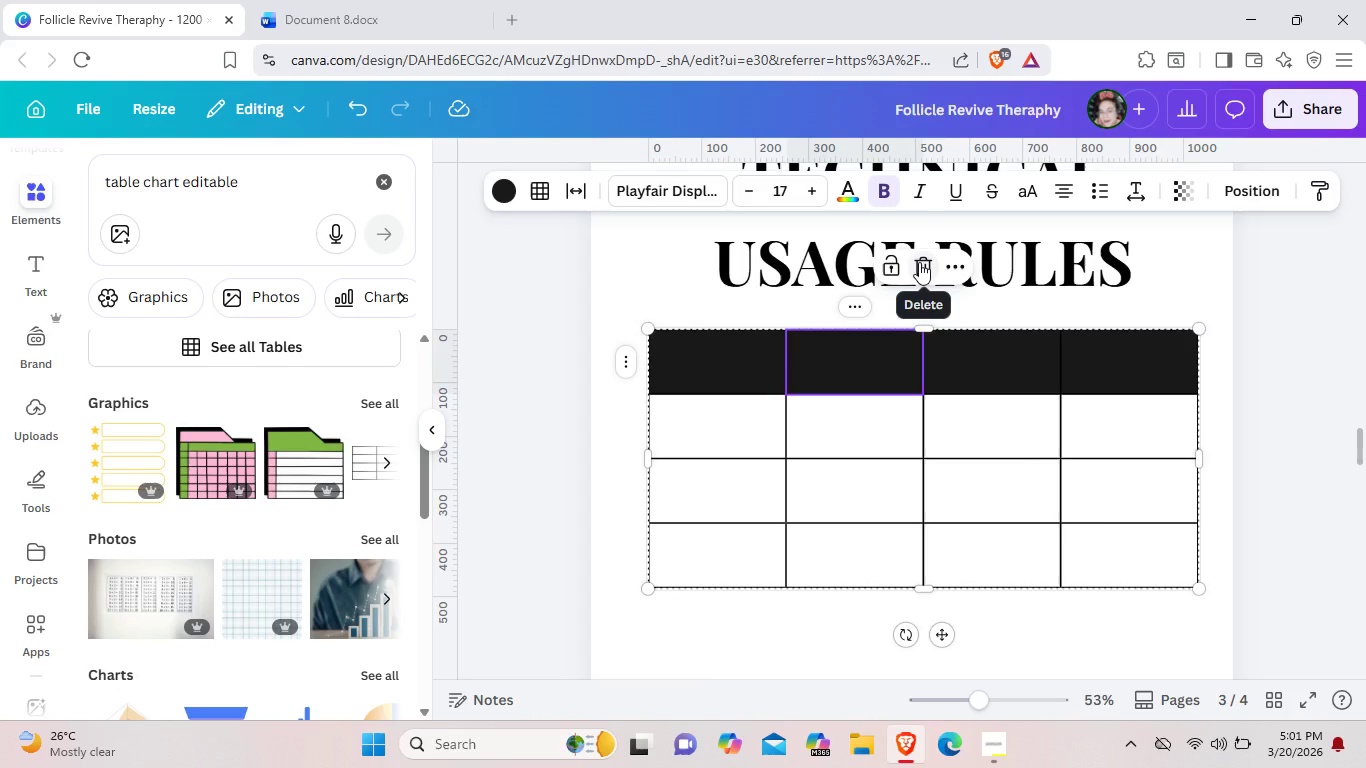 
left_click([919, 262])
 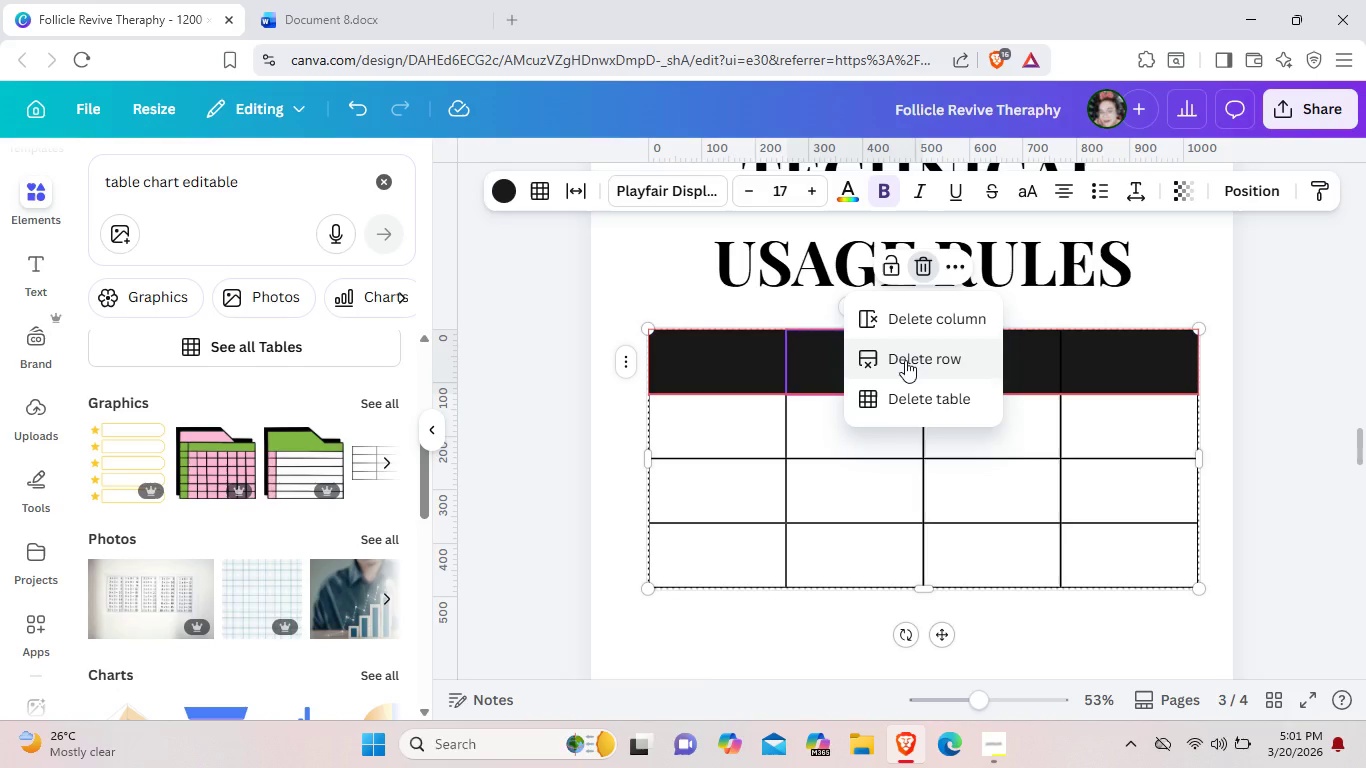 
left_click([905, 360])
 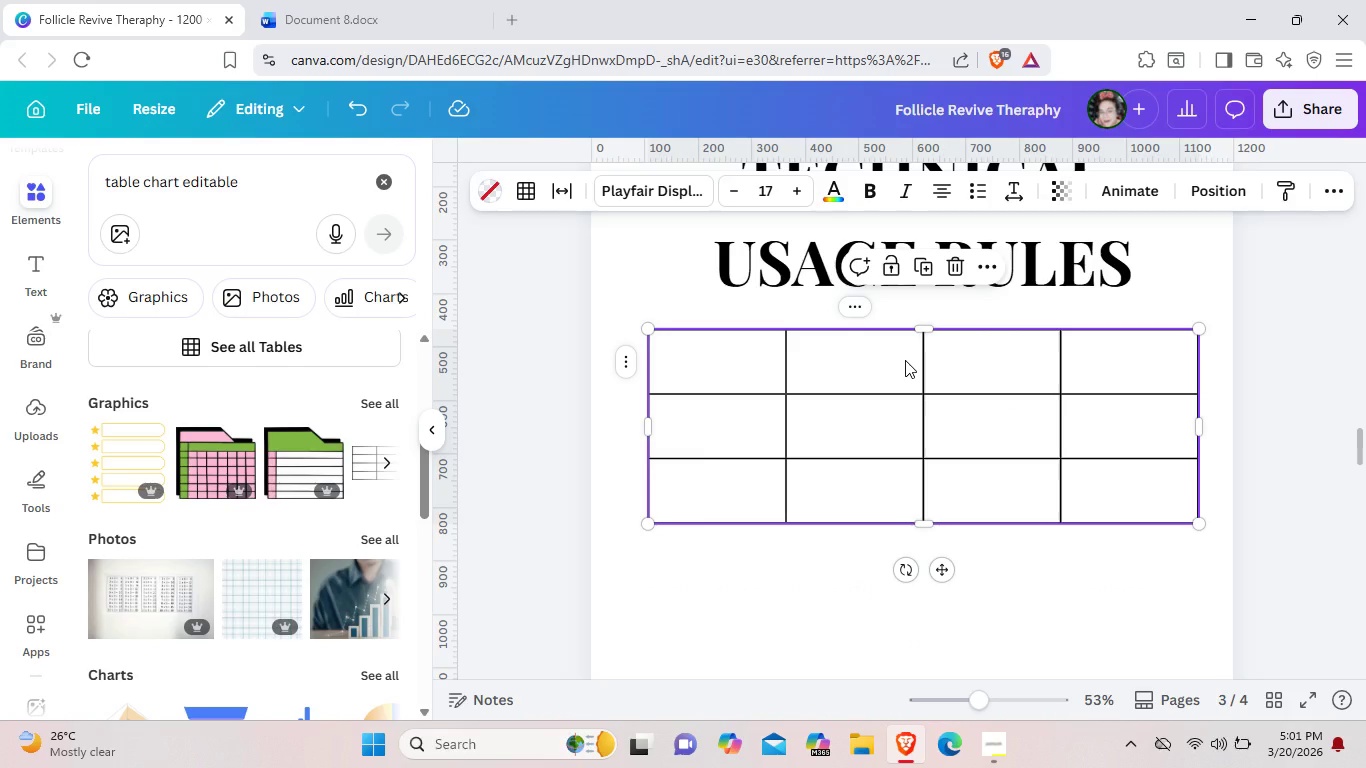 
key(Control+Z)
 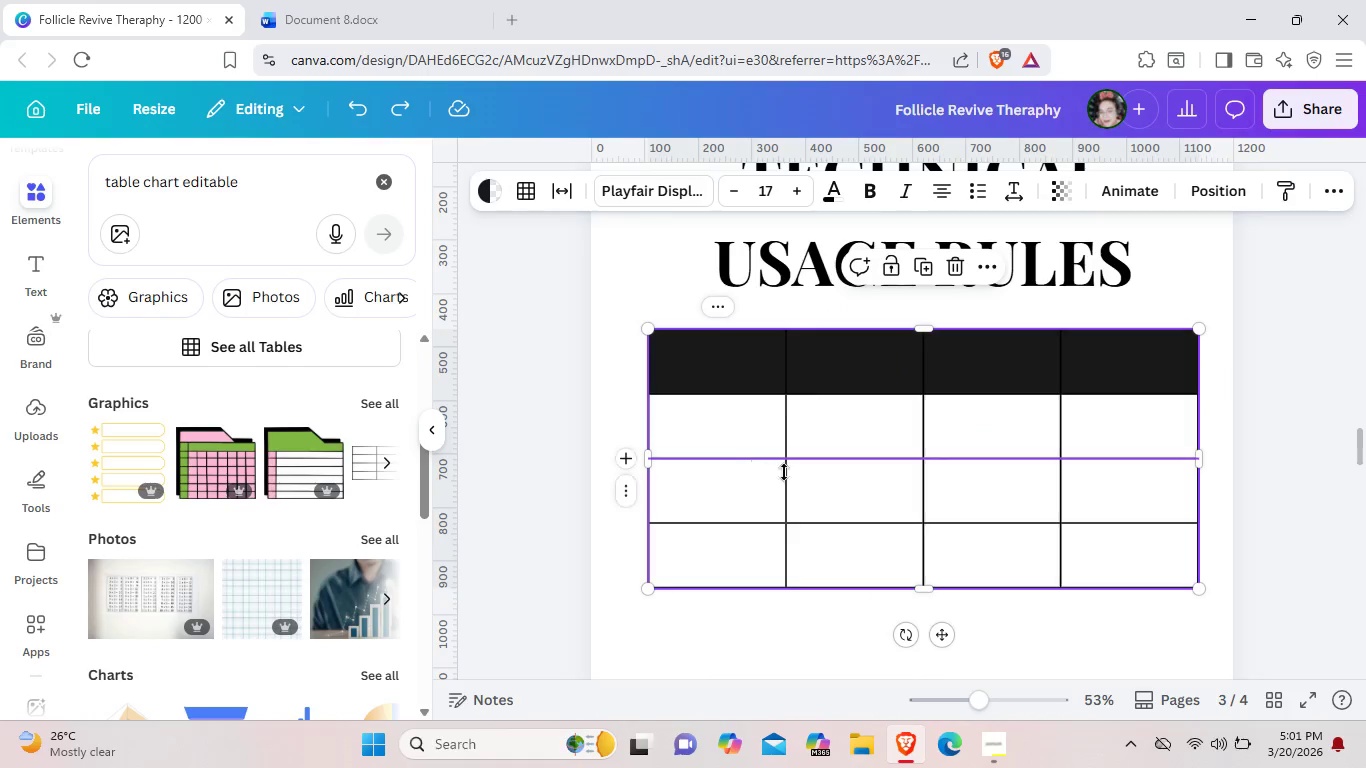 
left_click([784, 472])
 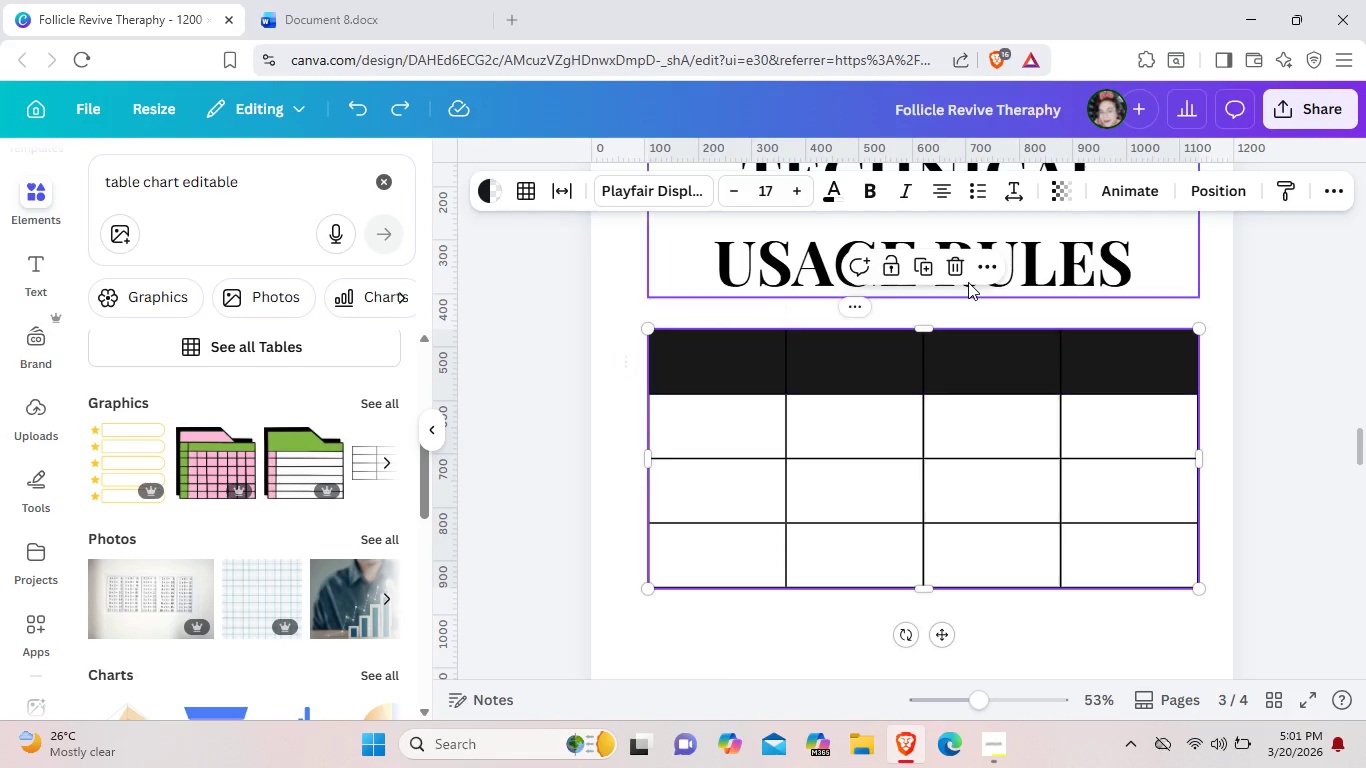 
left_click([982, 264])
 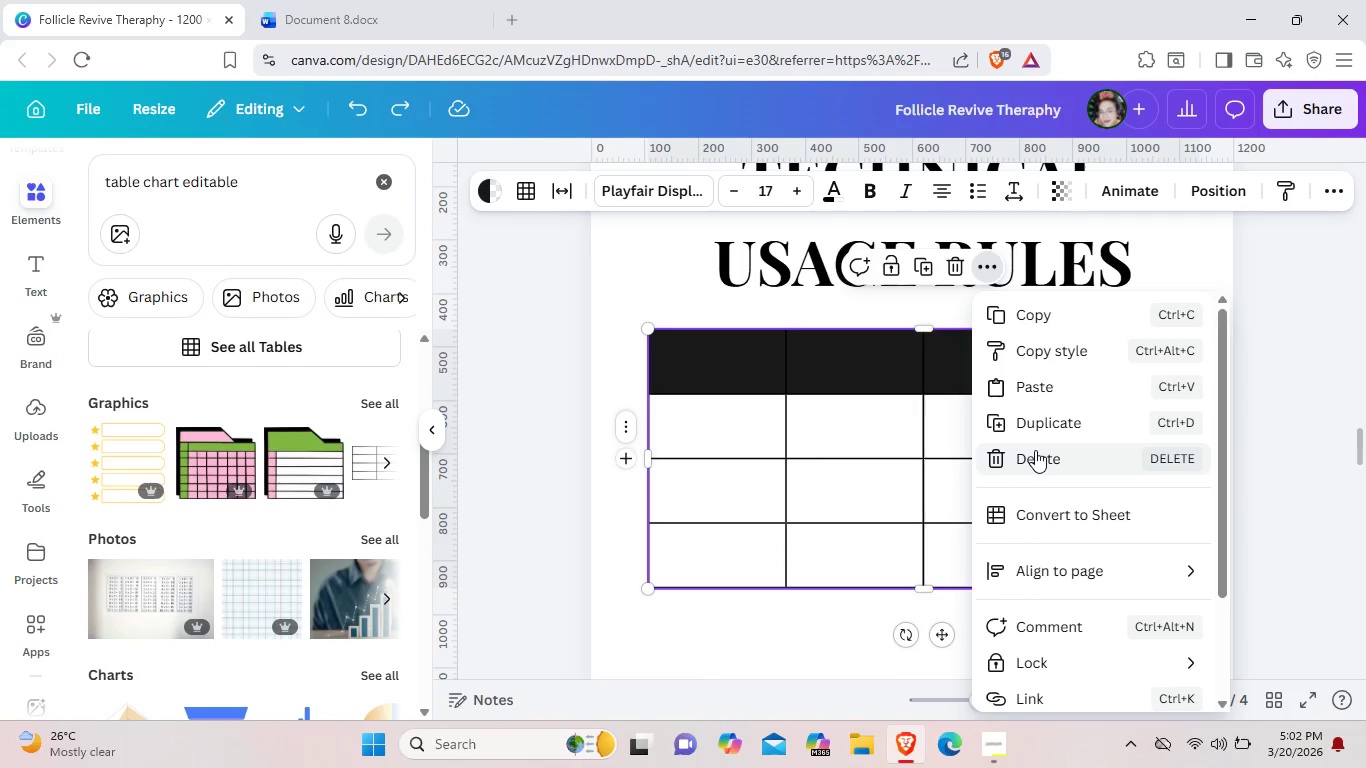 
left_click([1035, 453])
 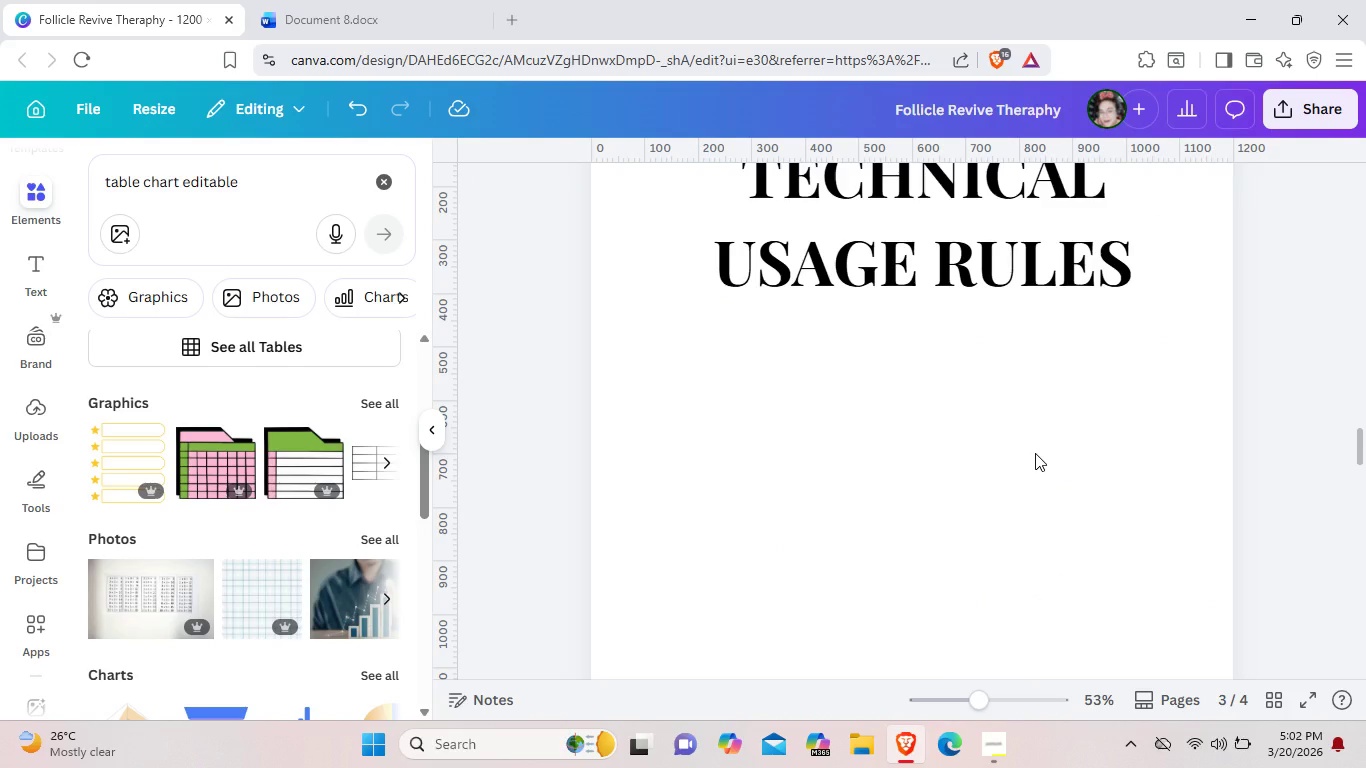 
key(Control+Z)
 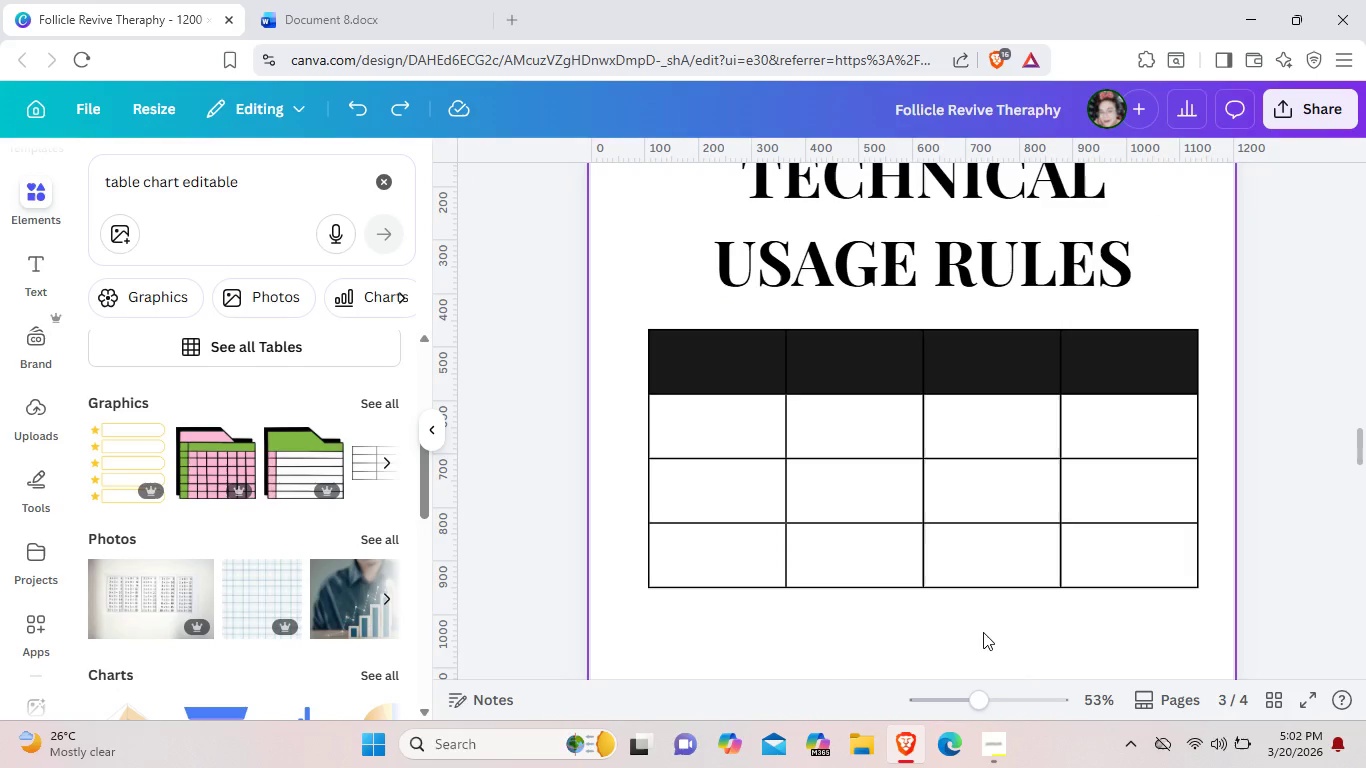 
left_click([983, 632])
 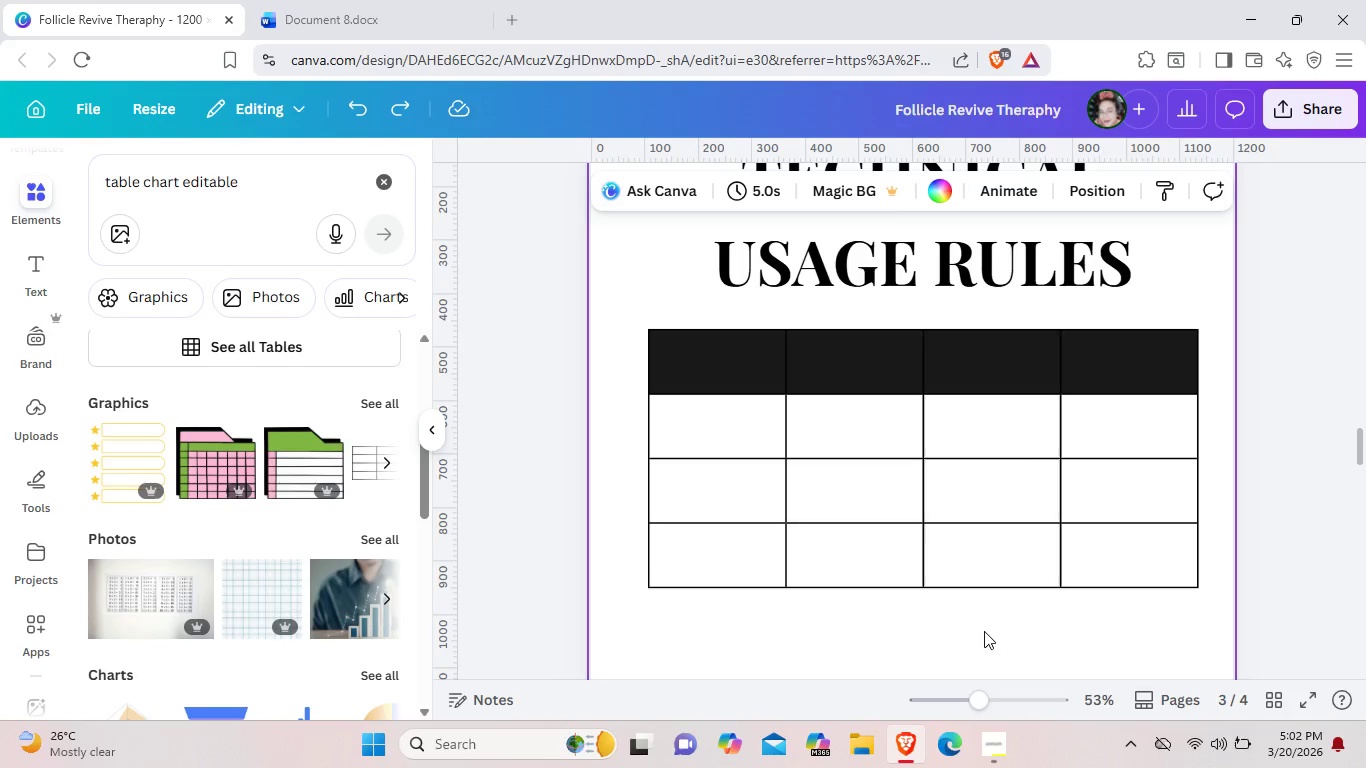 
wait(5.47)
 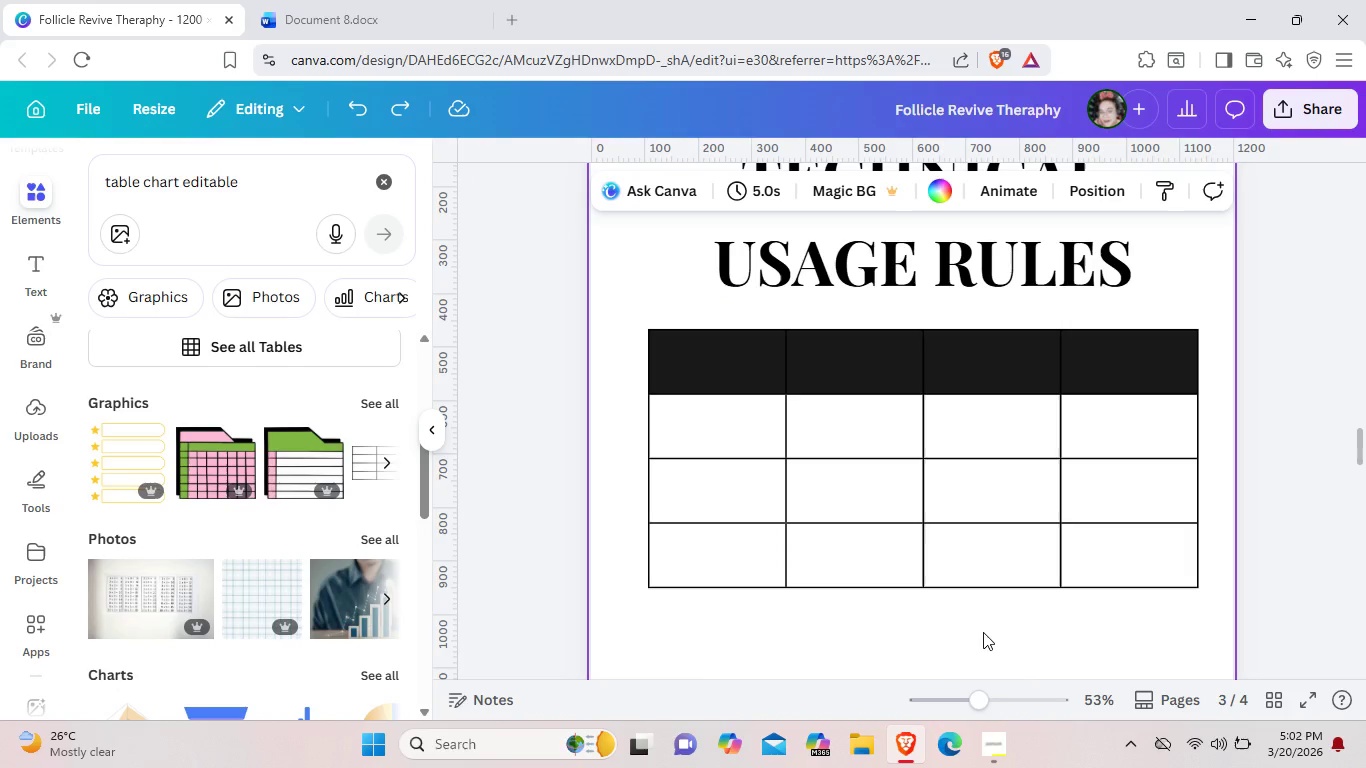 
left_click([683, 579])
 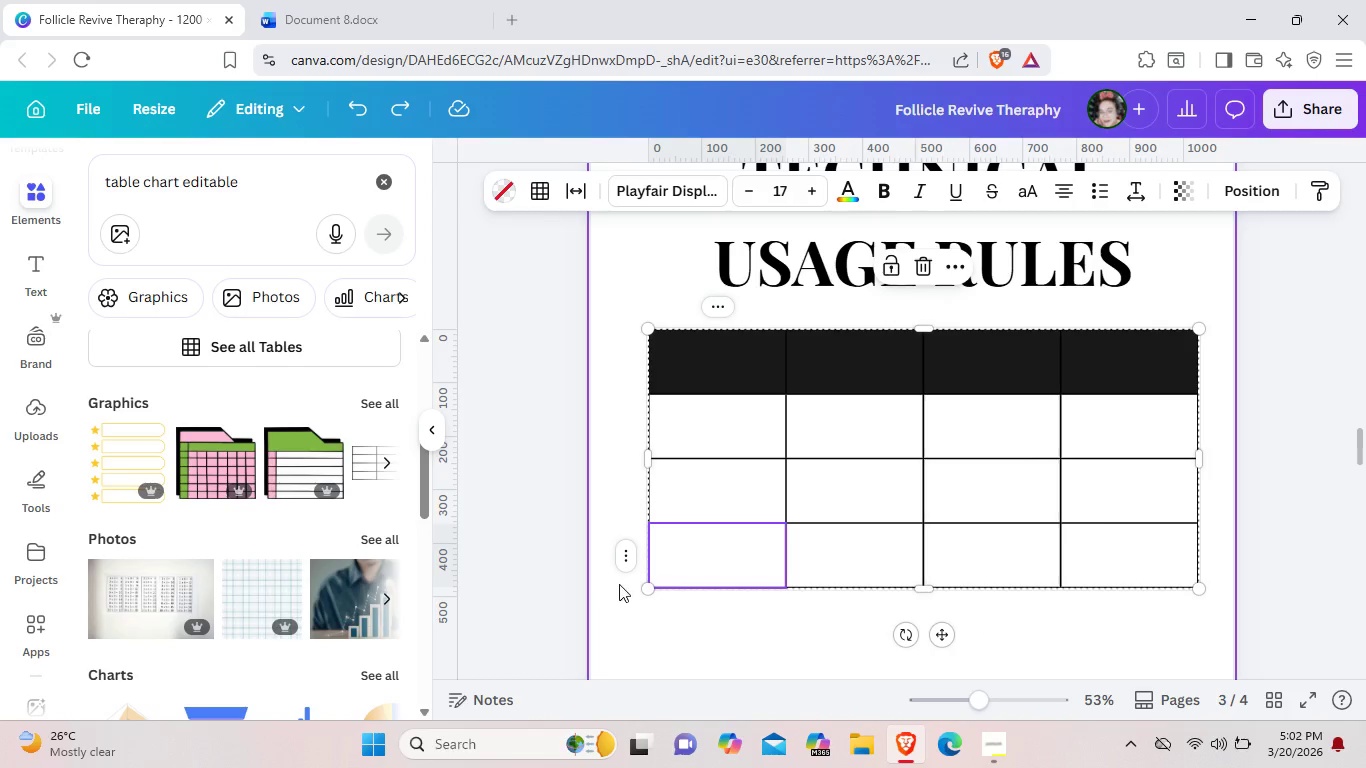 
left_click([628, 583])
 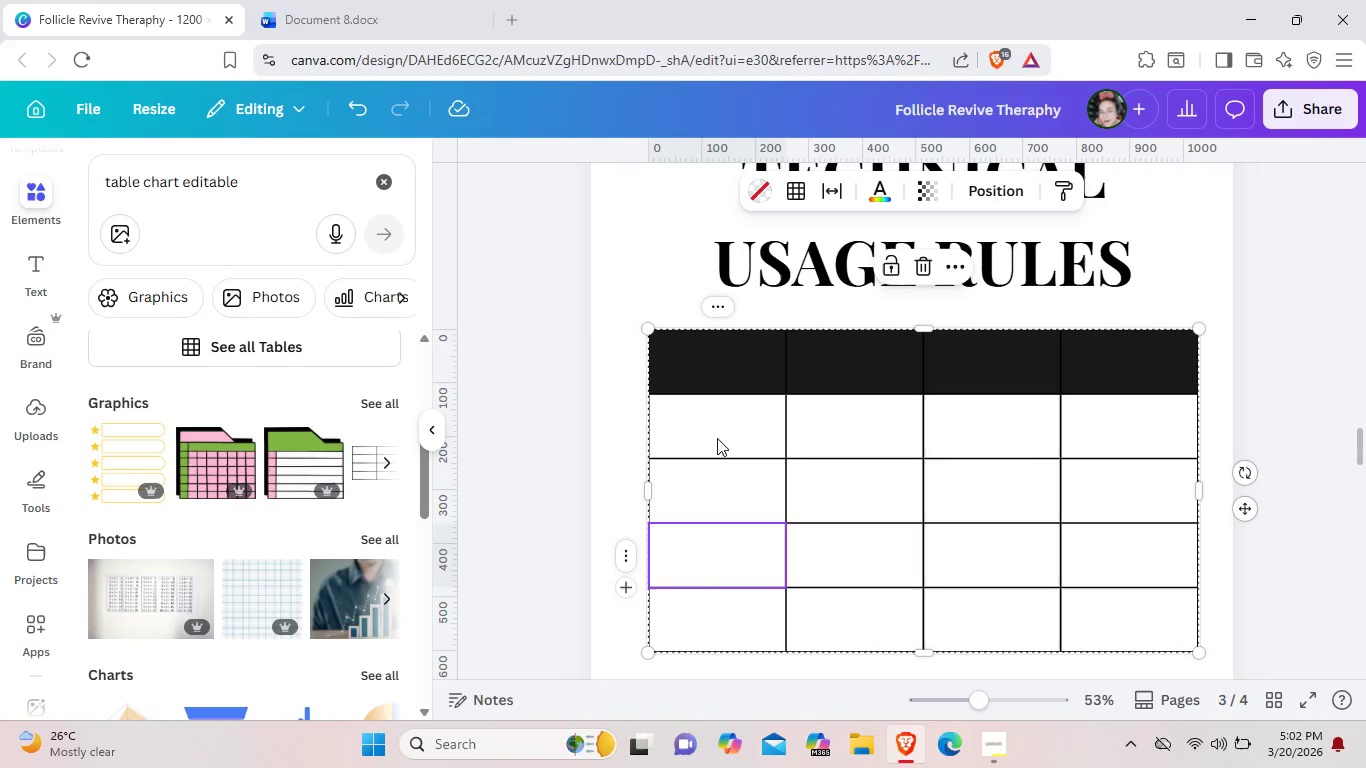 
left_click([721, 430])
 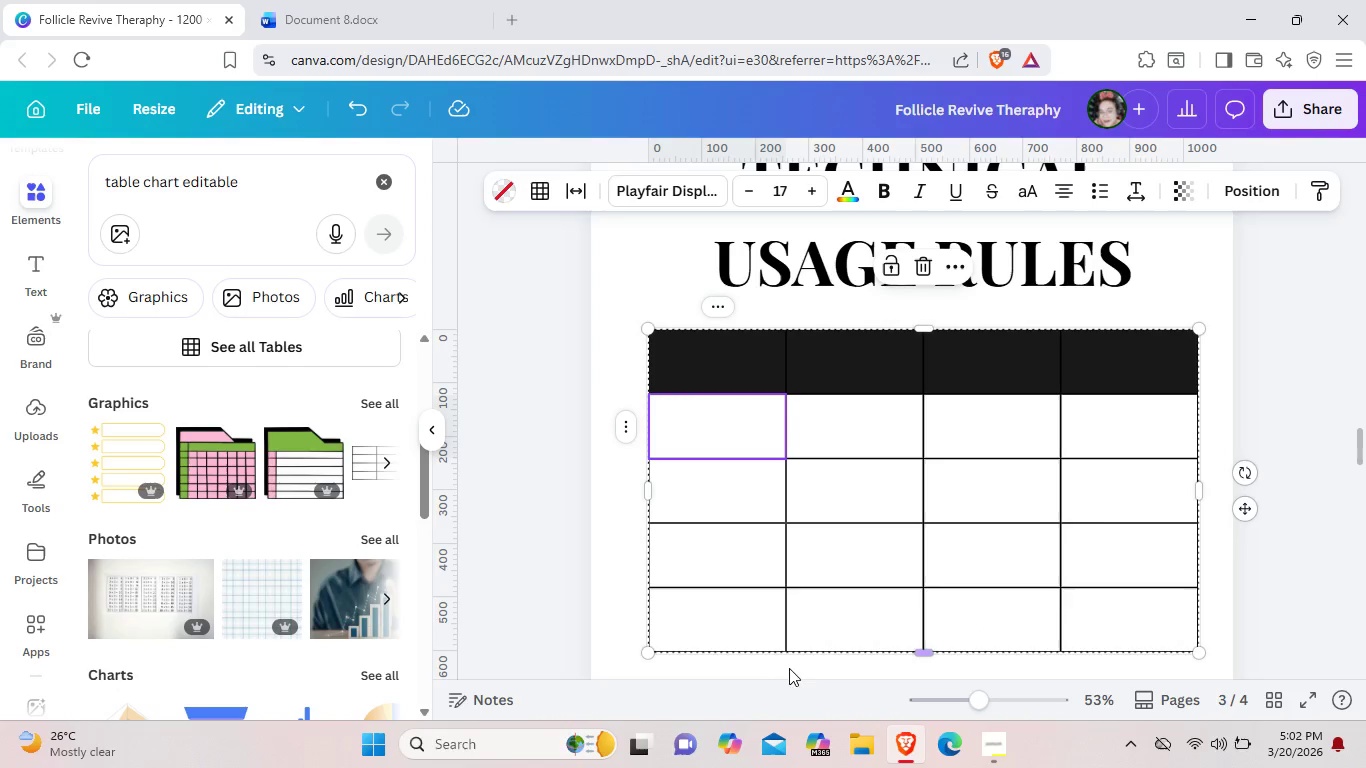 
left_click([789, 673])
 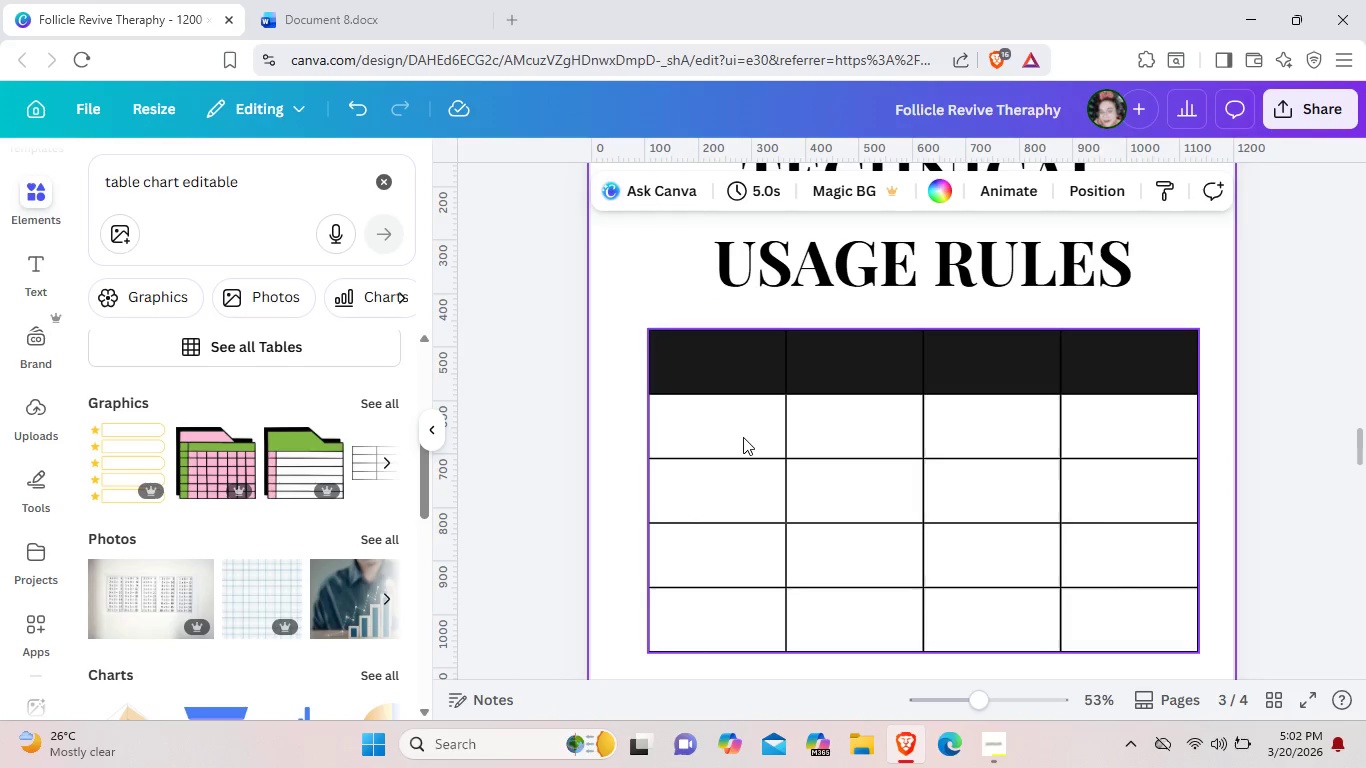 
double_click([743, 437])
 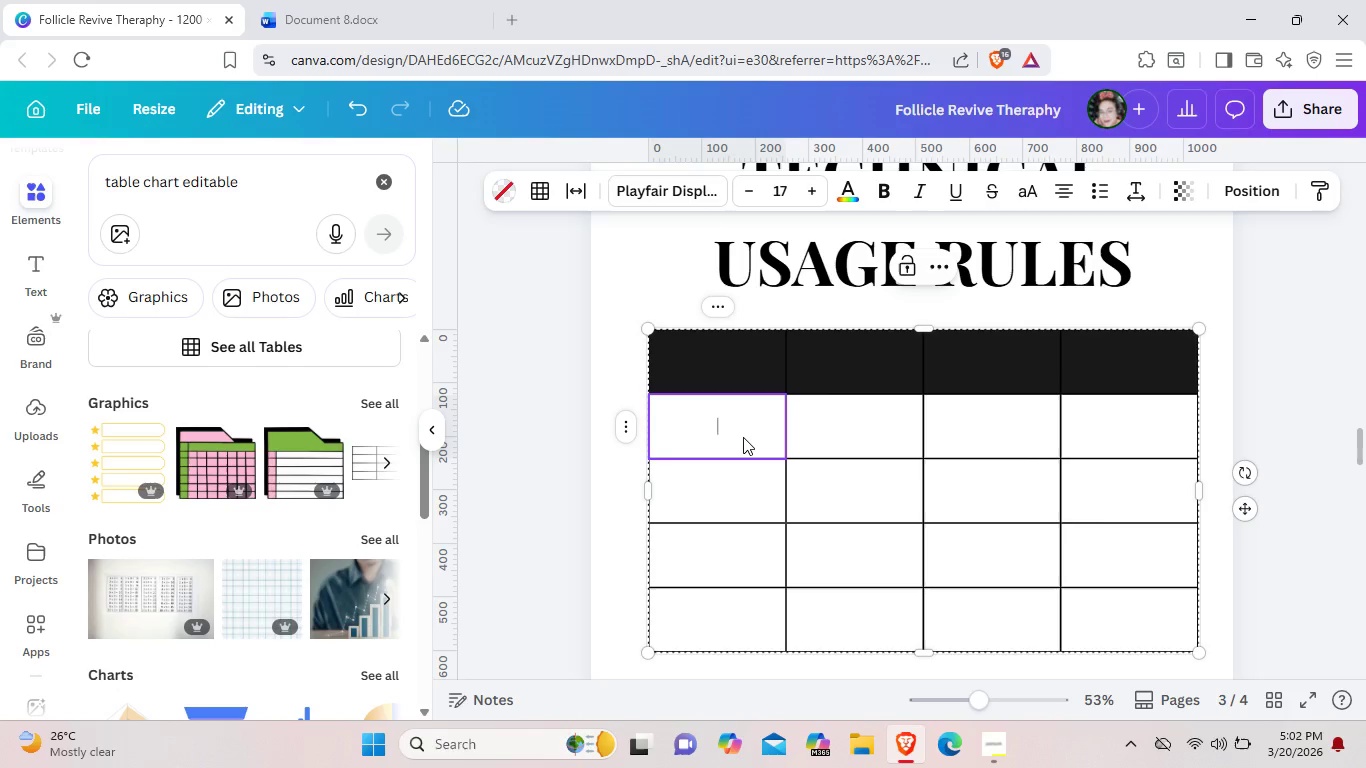 
left_click([720, 358])
 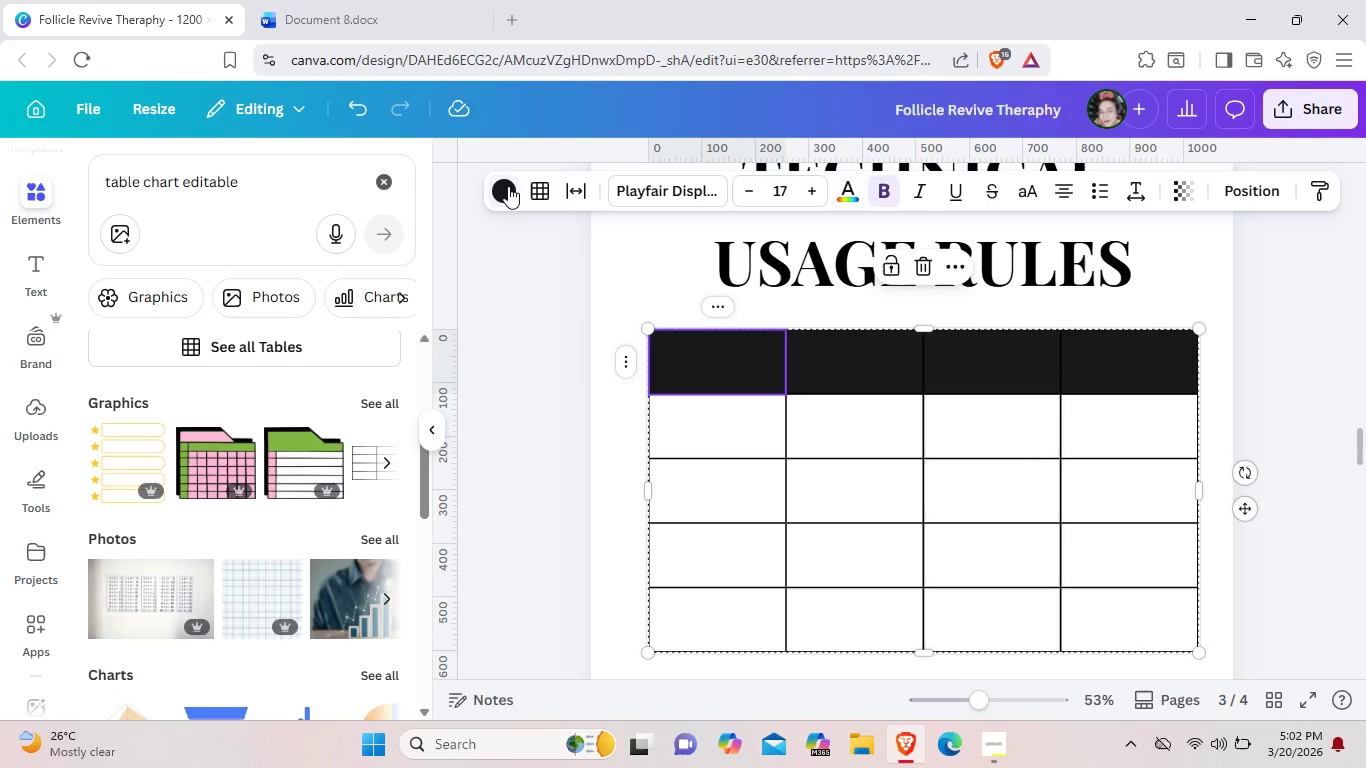 
left_click([508, 186])
 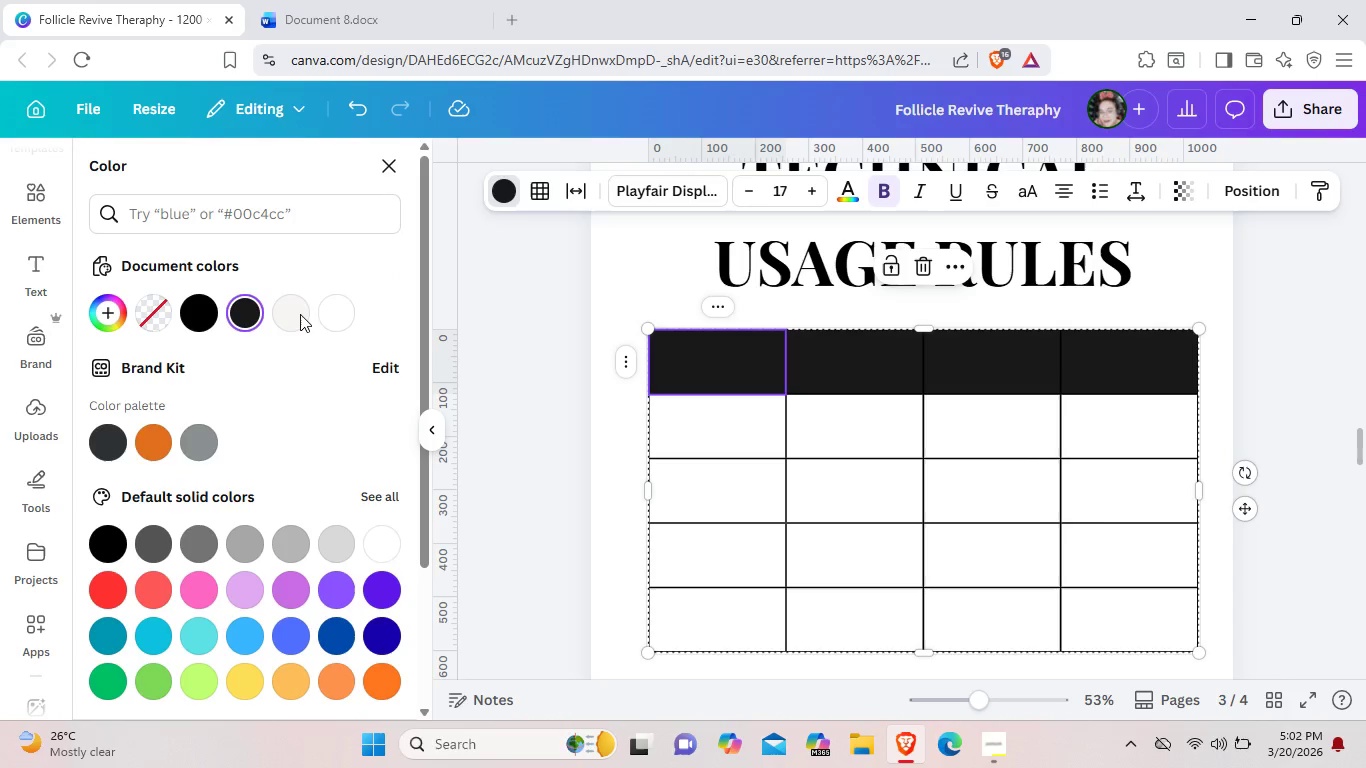 
left_click([297, 315])
 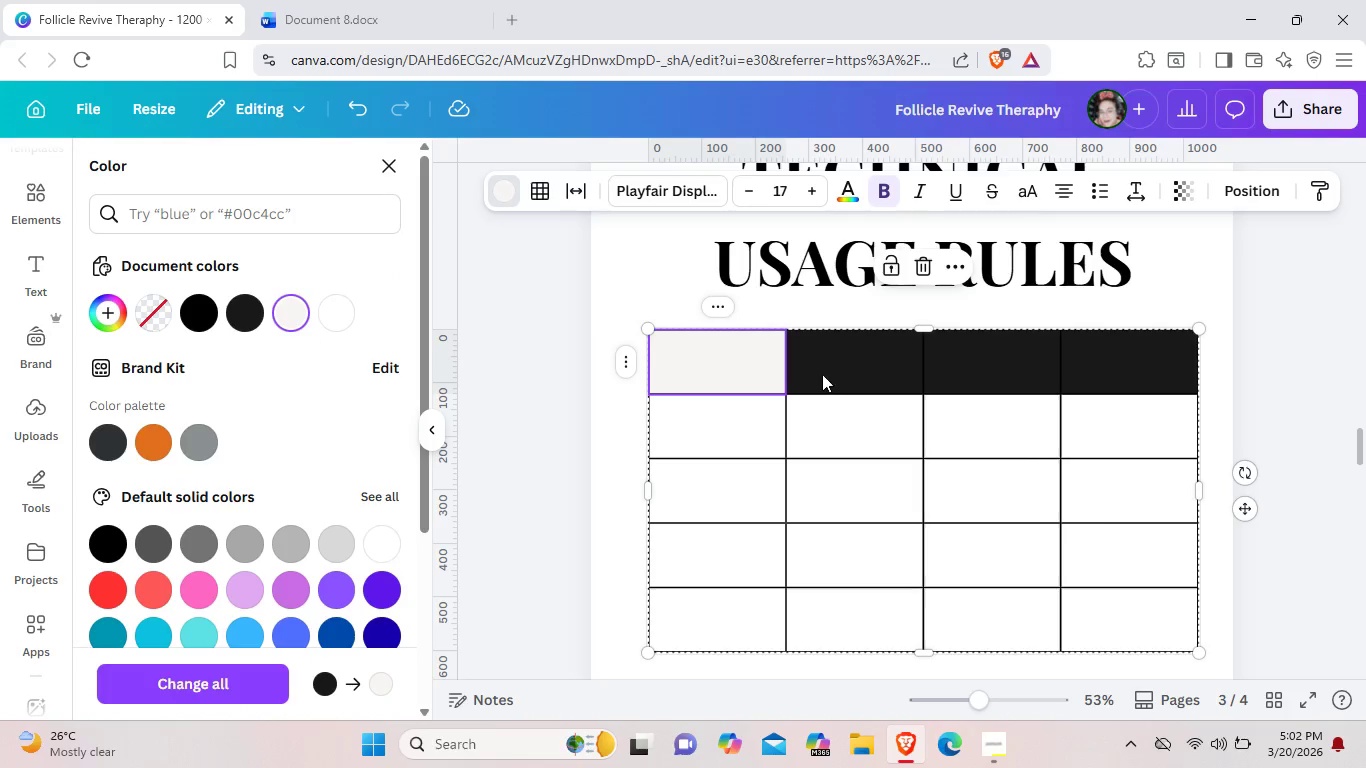 
left_click([826, 375])
 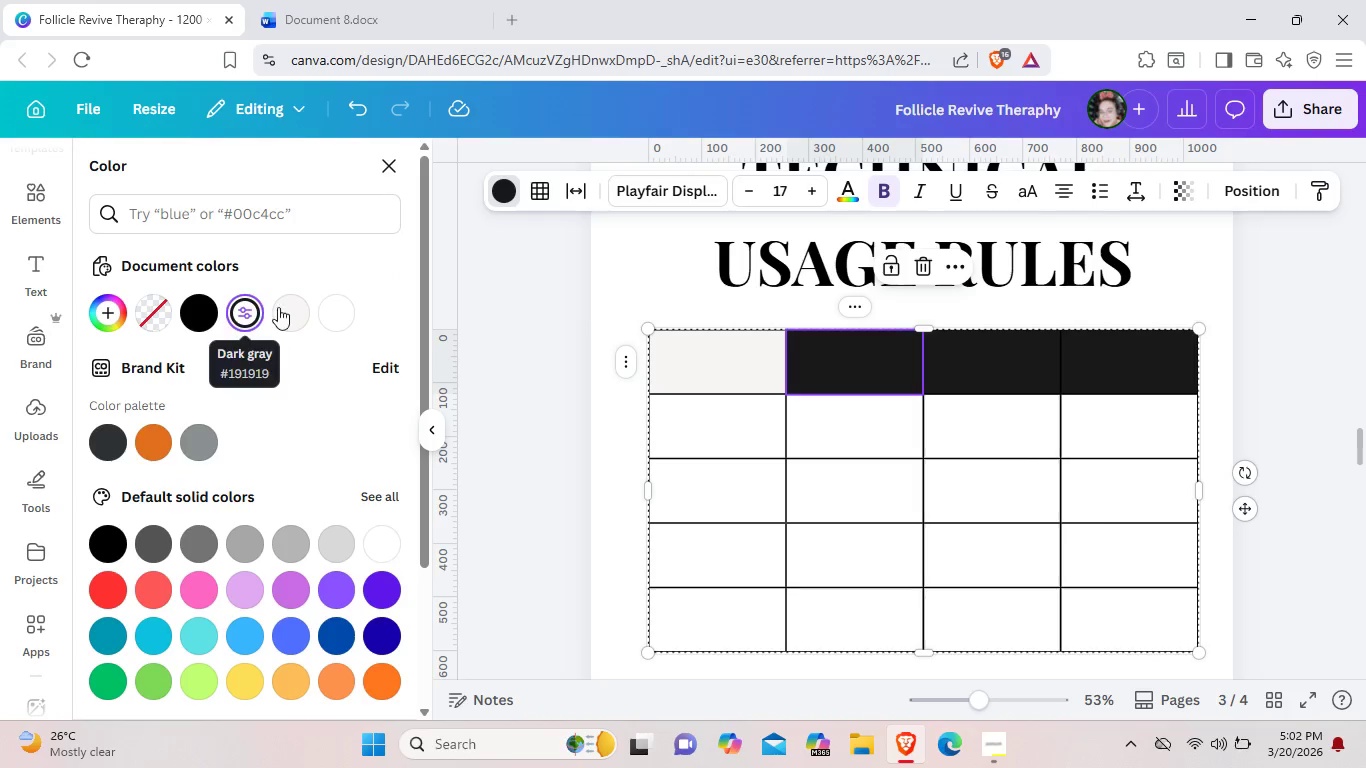 
left_click([294, 308])
 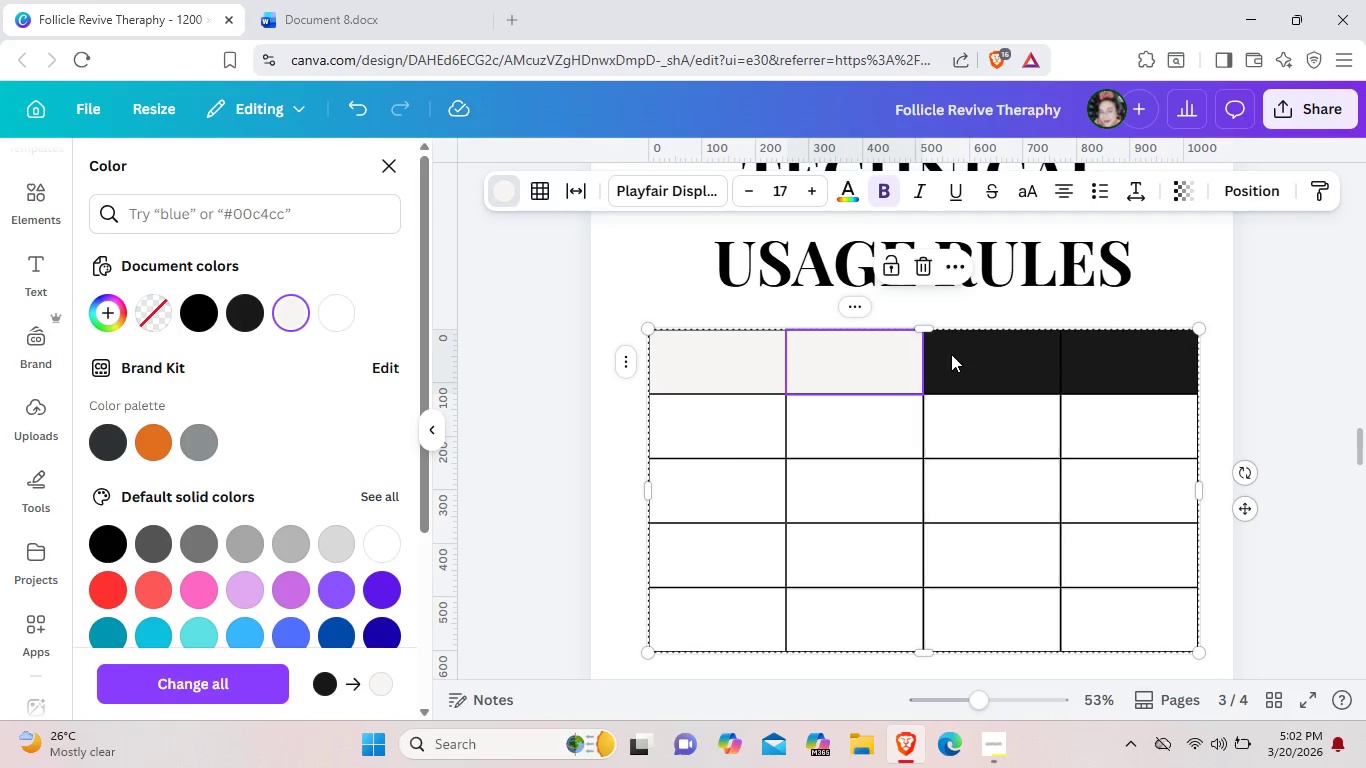 
left_click([951, 354])
 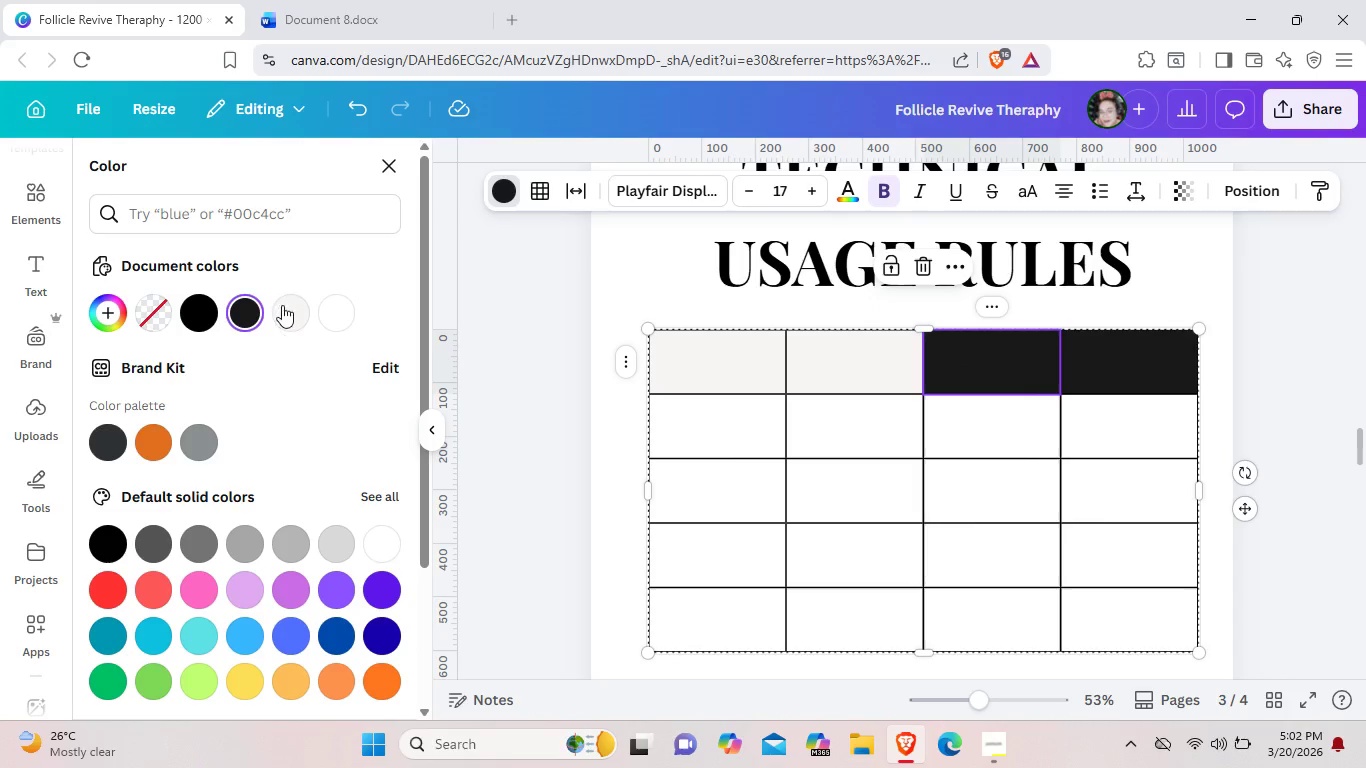 
left_click([284, 307])
 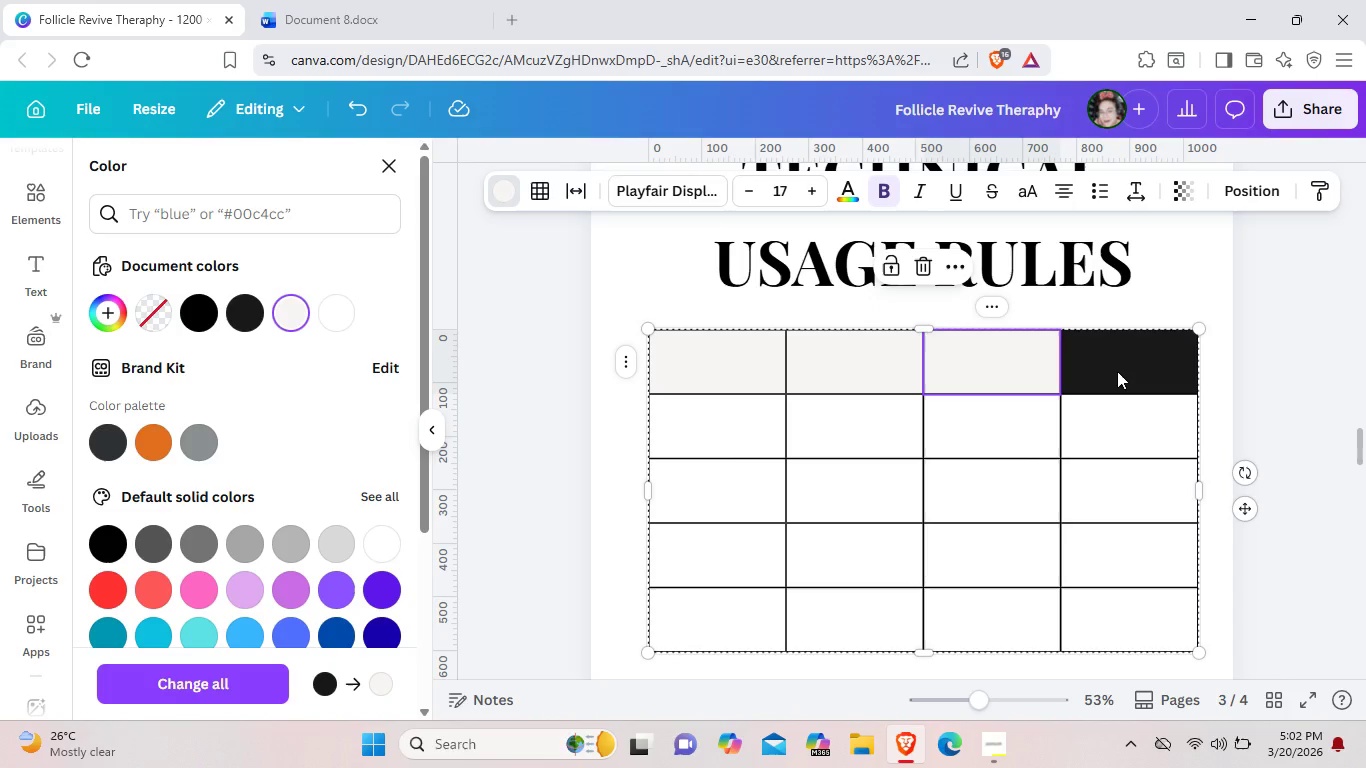 
left_click([1122, 371])
 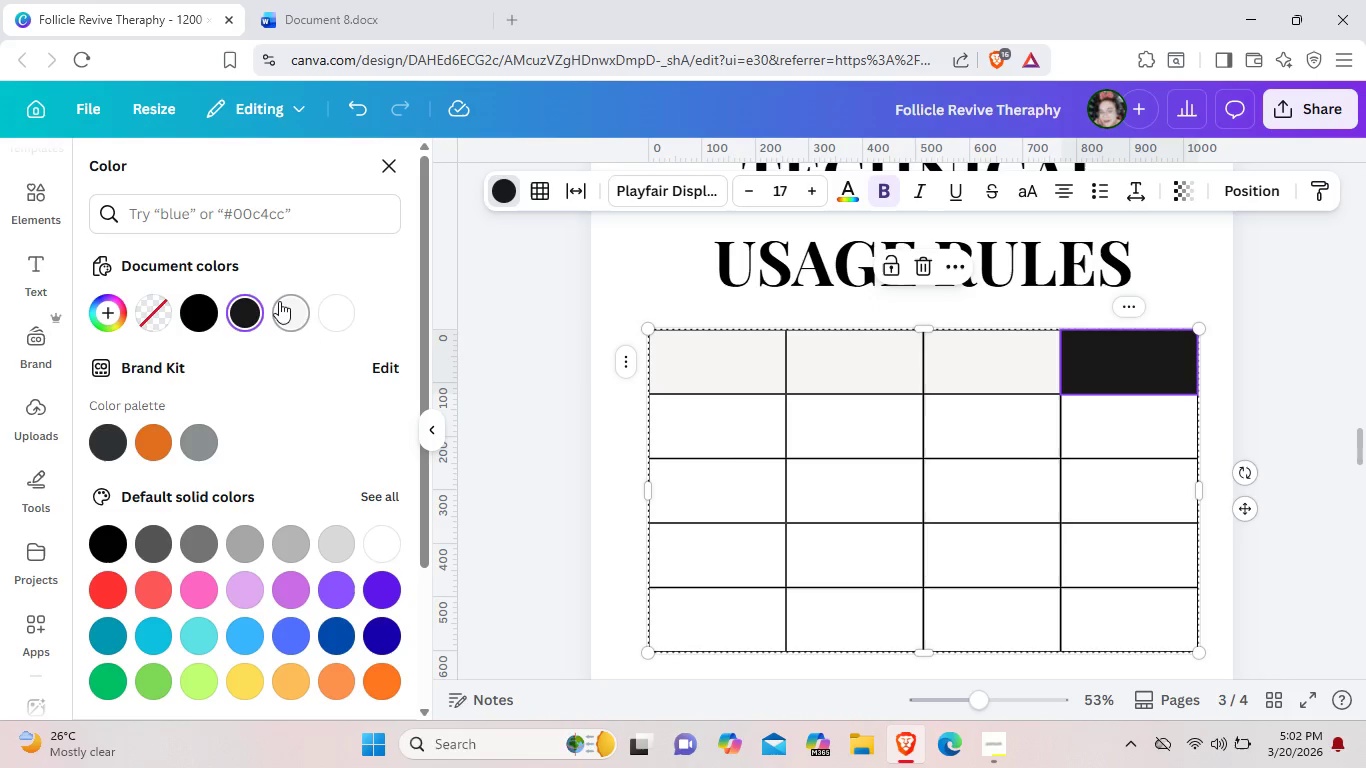 
left_click([281, 302])
 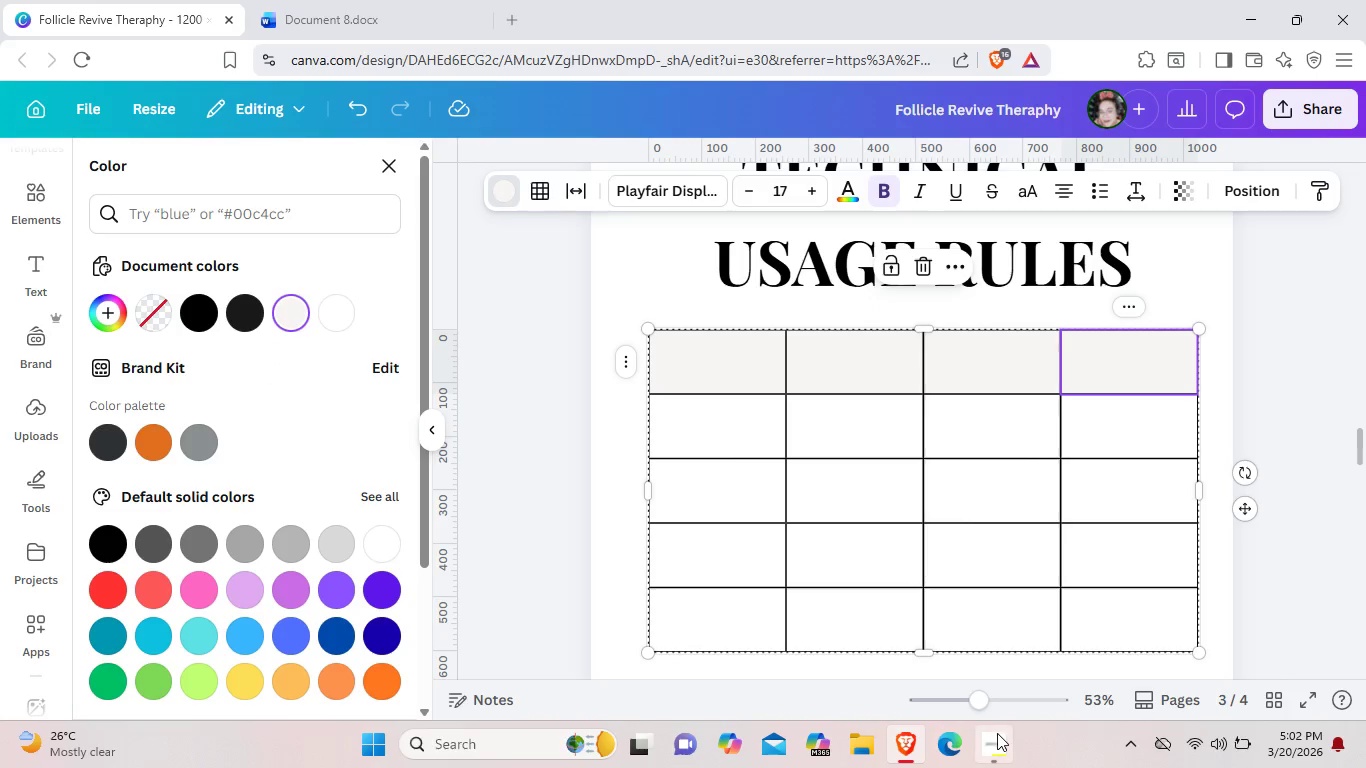 
left_click([995, 738])